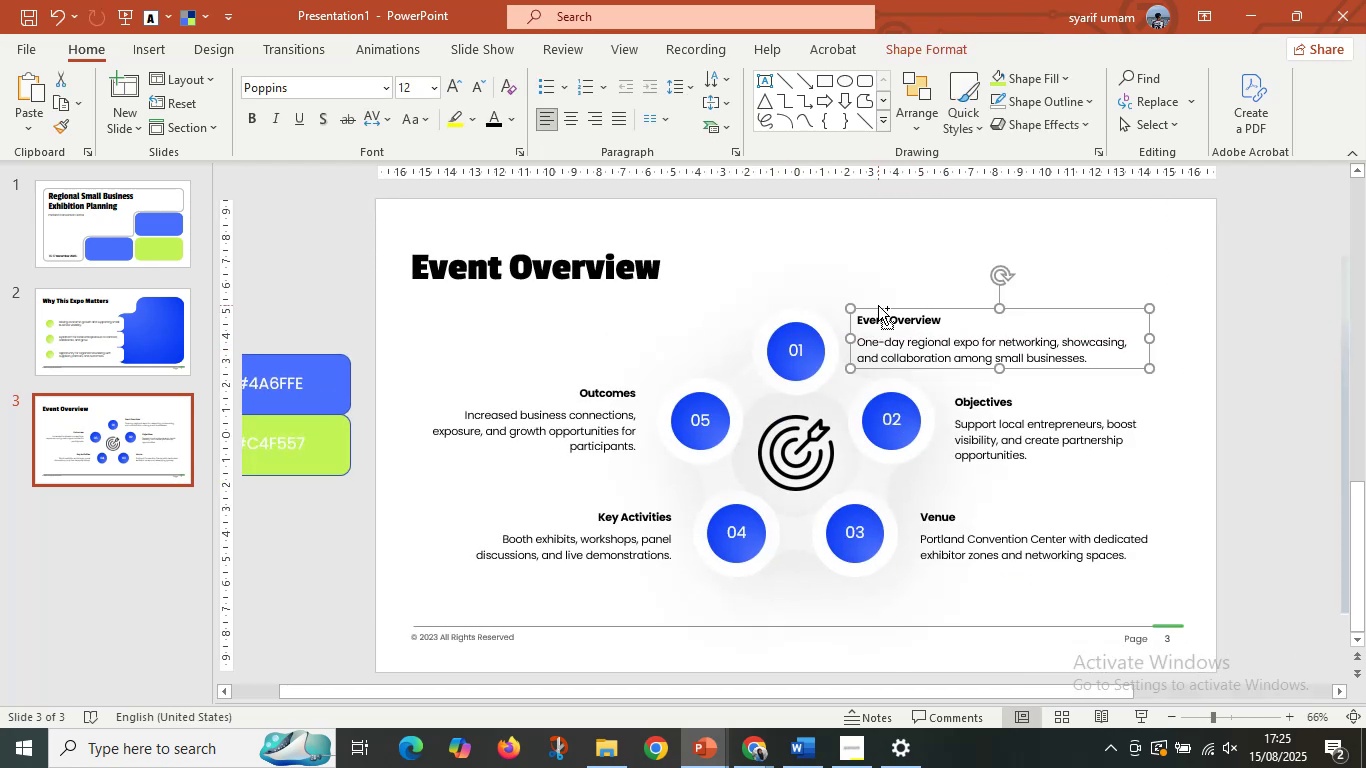 
key(Control+Z)
 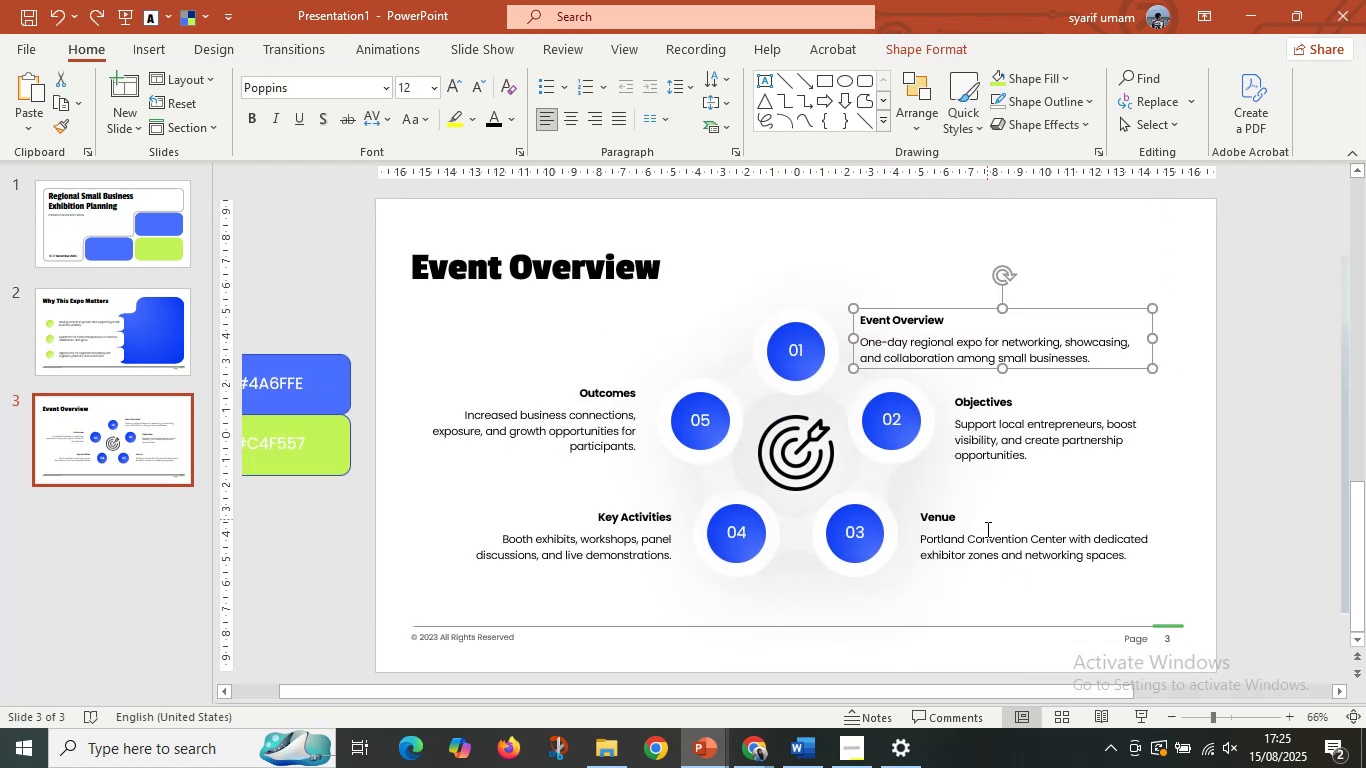 
hold_key(key=ShiftLeft, duration=0.55)
left_click([967, 549])
 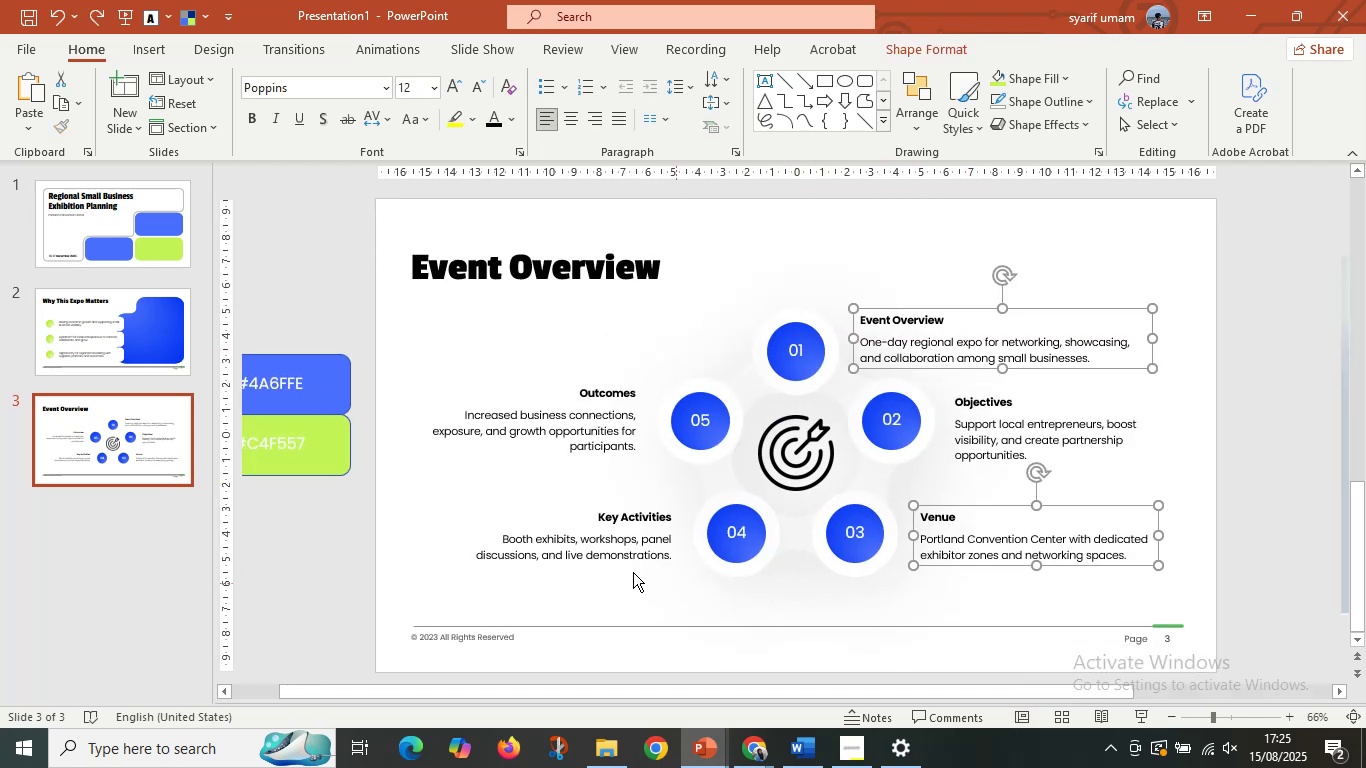 
hold_key(key=ShiftLeft, duration=0.39)
left_click([609, 547])
 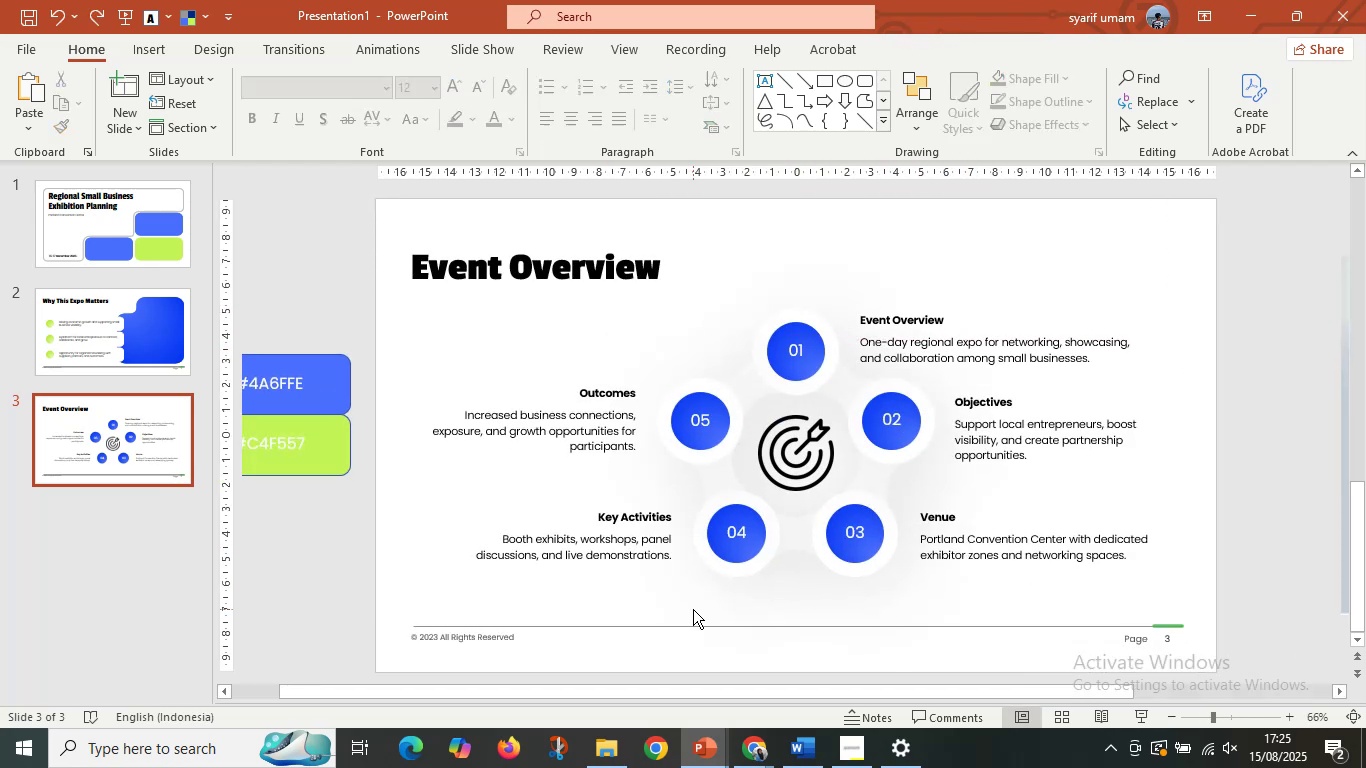 
double_click([693, 609])
 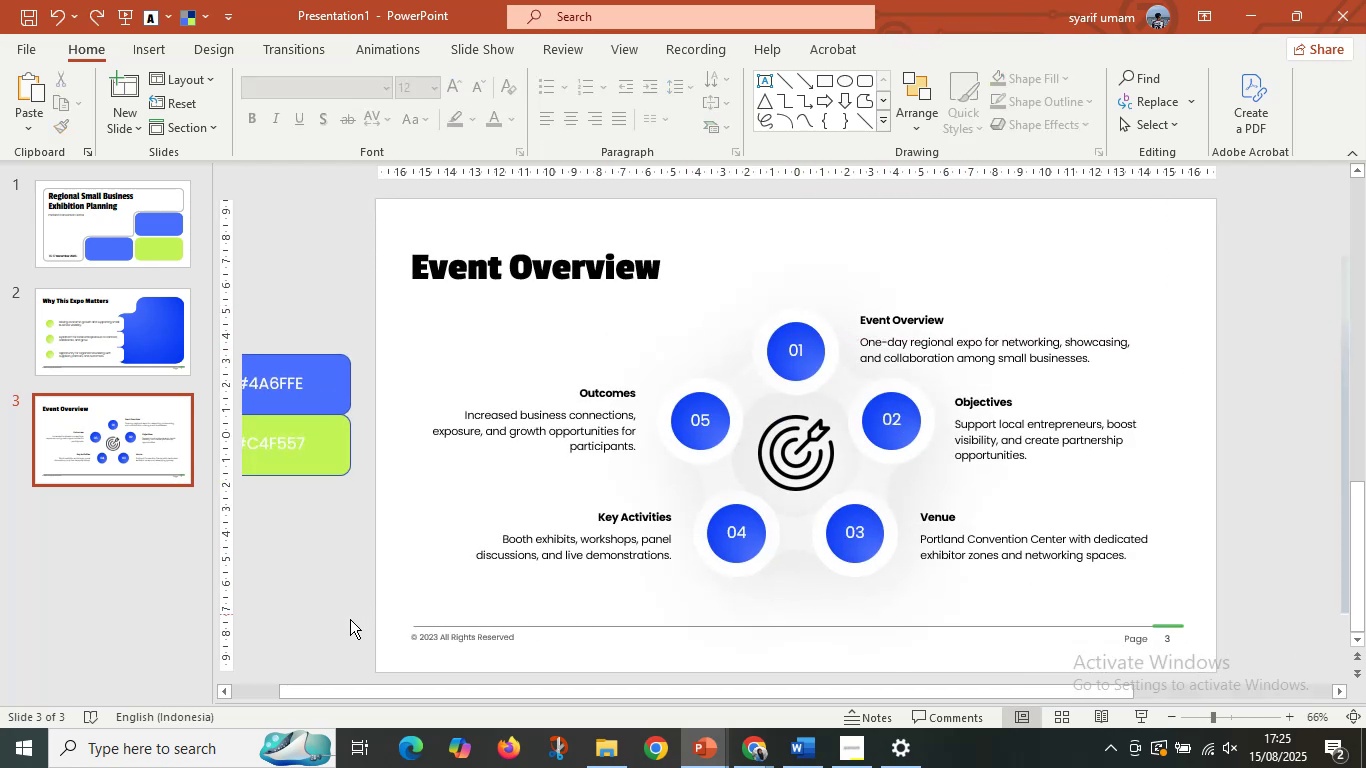 
left_click_drag(start_coordinate=[341, 627], to_coordinate=[1346, 273])
 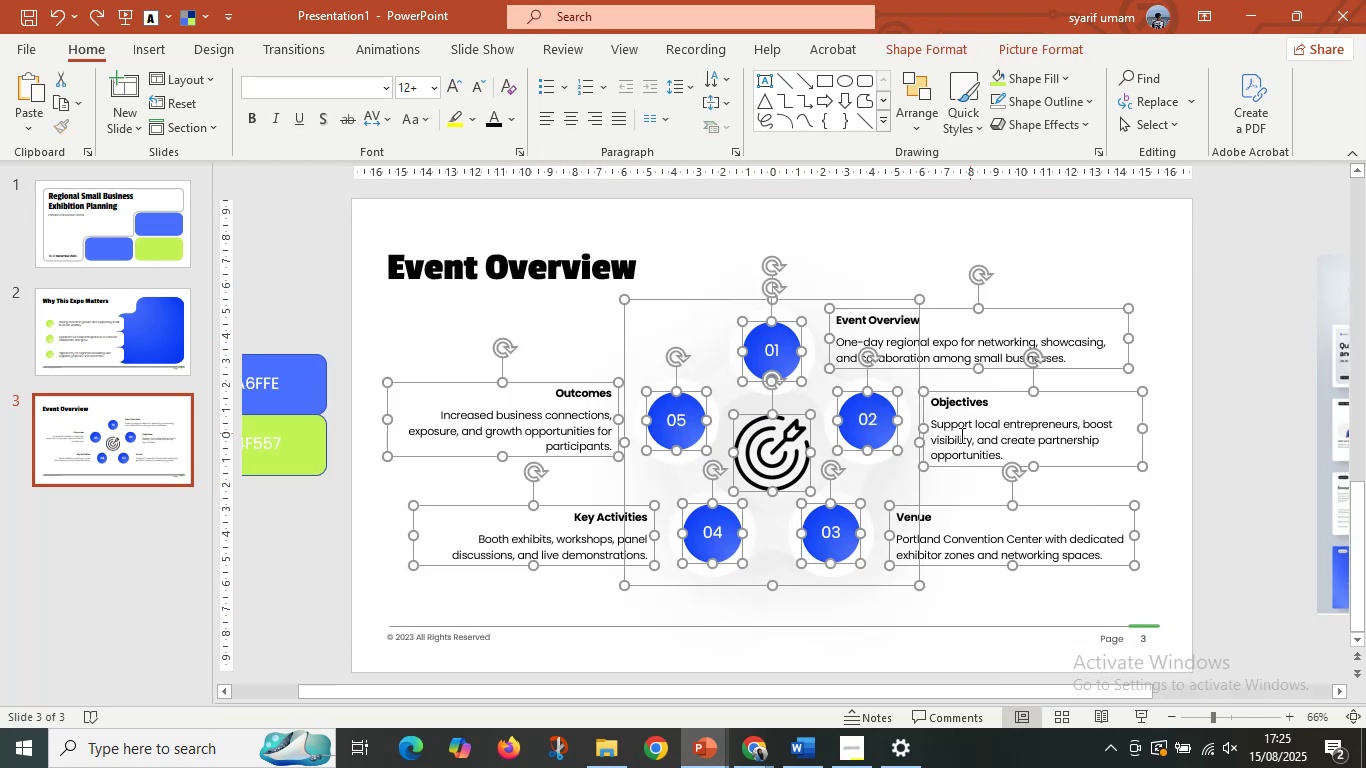 
key(Control+G)
 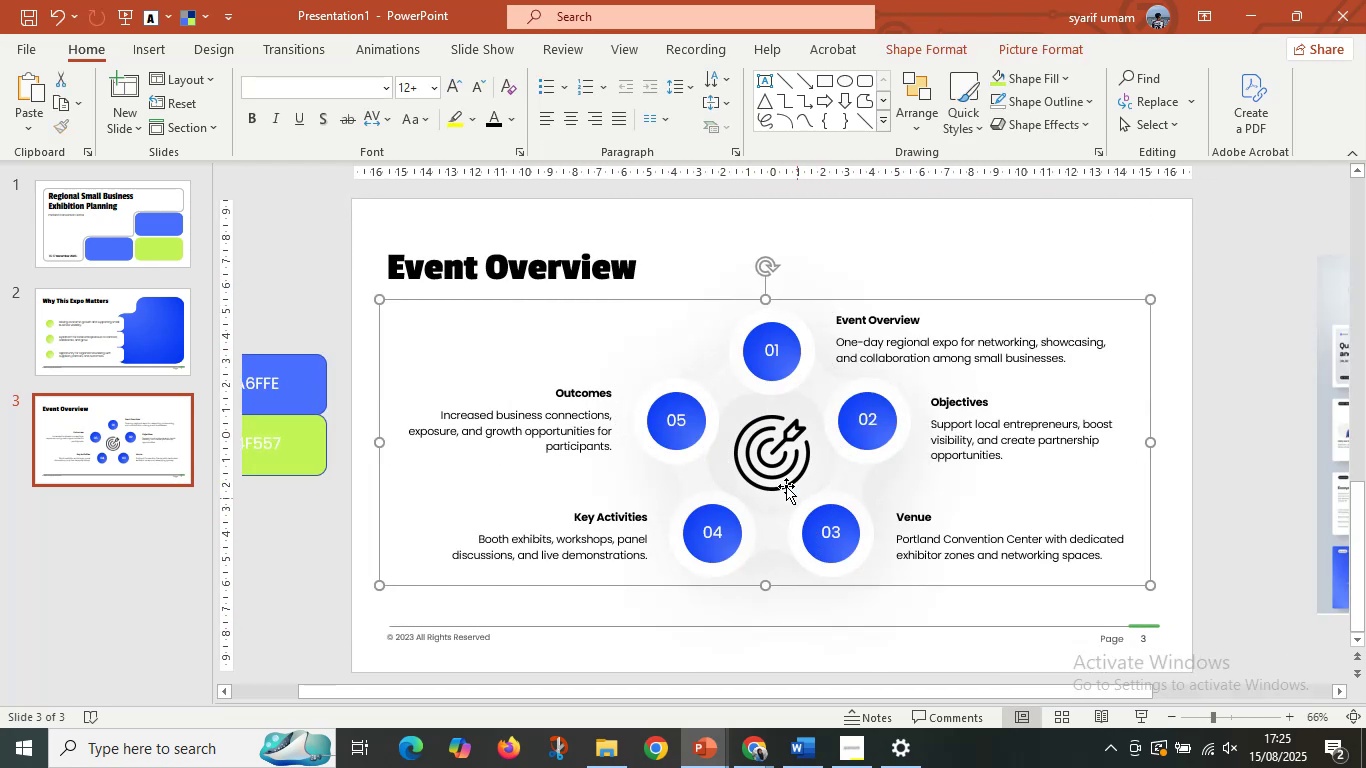 
left_click([780, 479])
 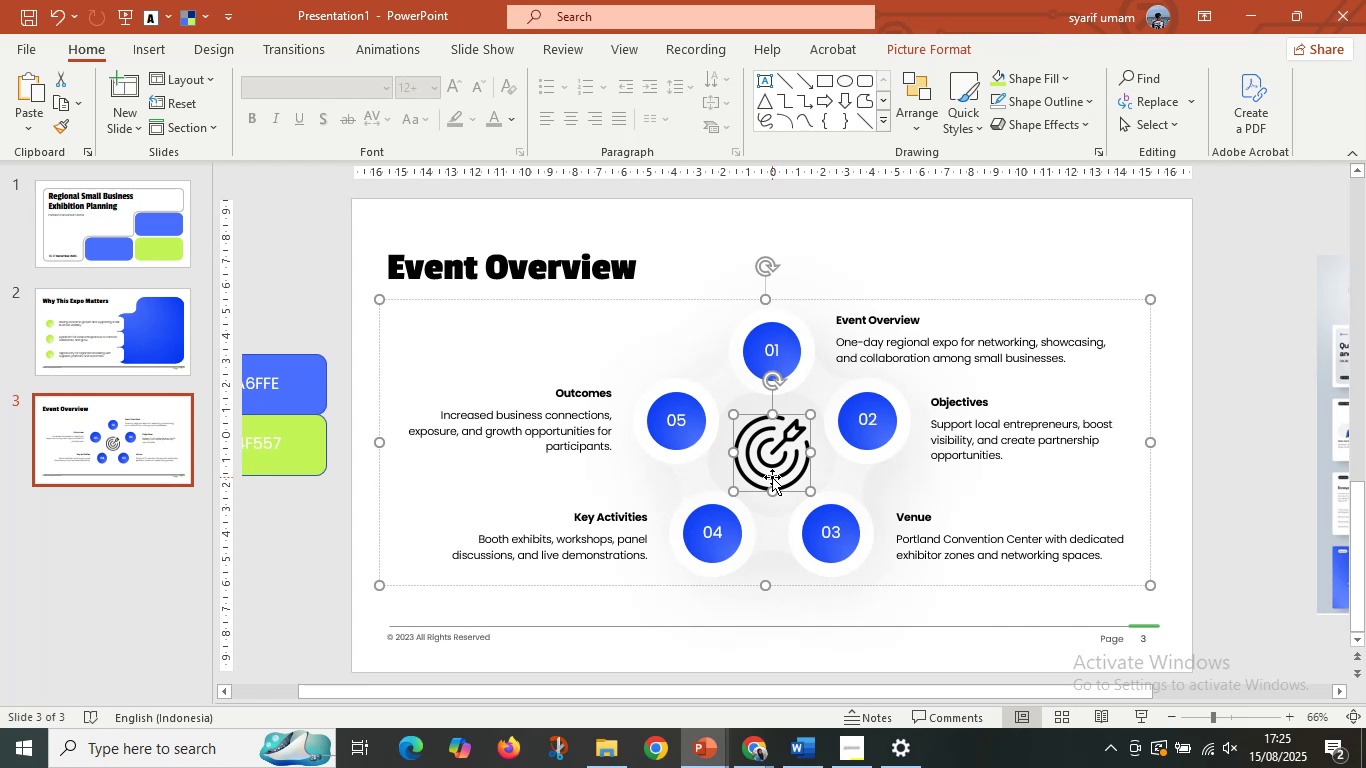 
key(Delete)
 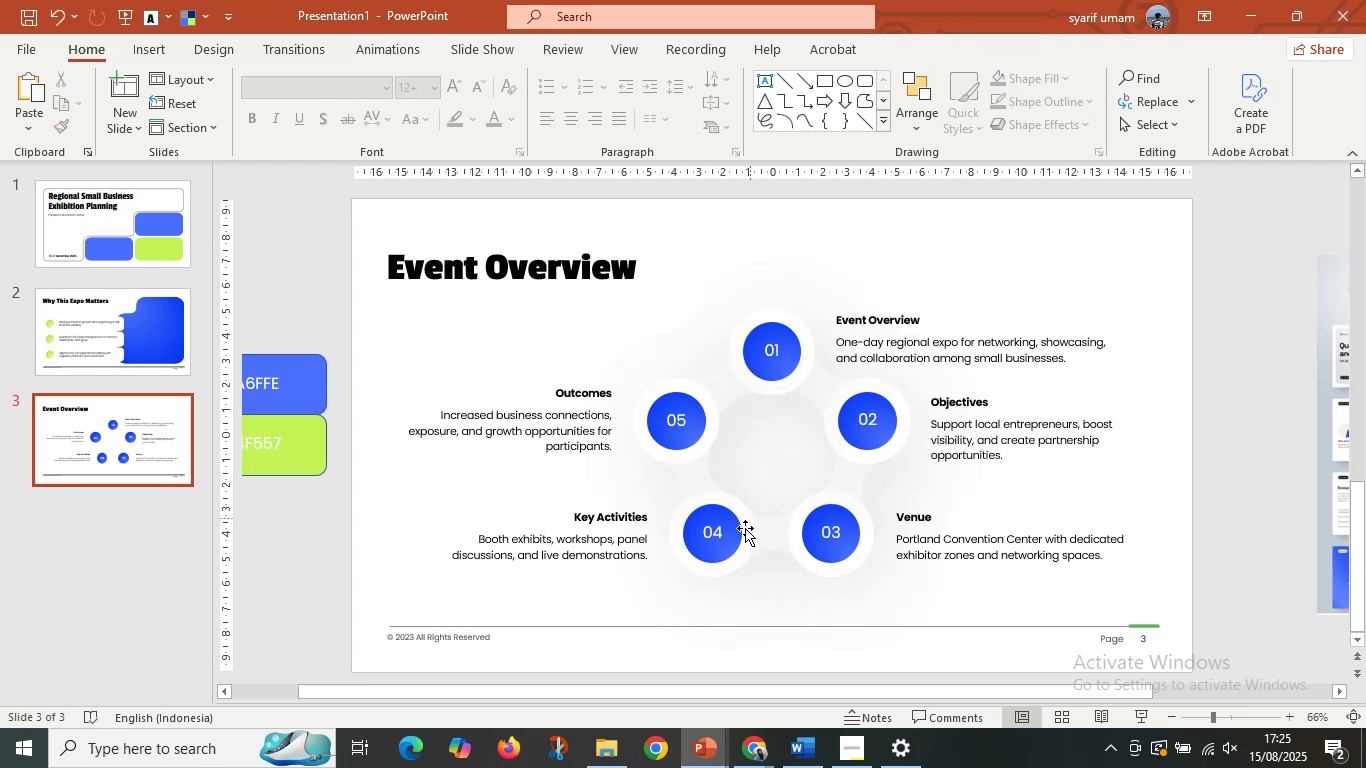 
left_click([743, 531])
 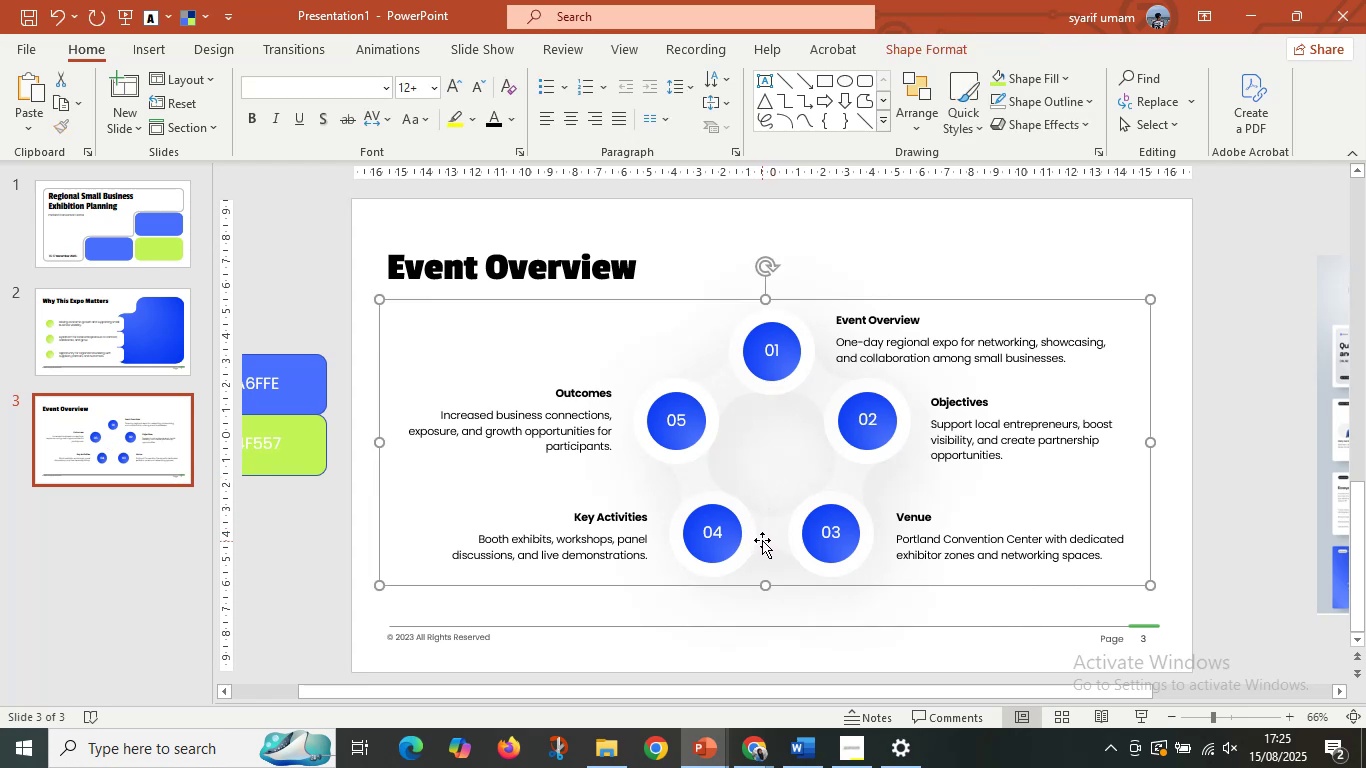 
left_click_drag(start_coordinate=[763, 537], to_coordinate=[761, 545])
 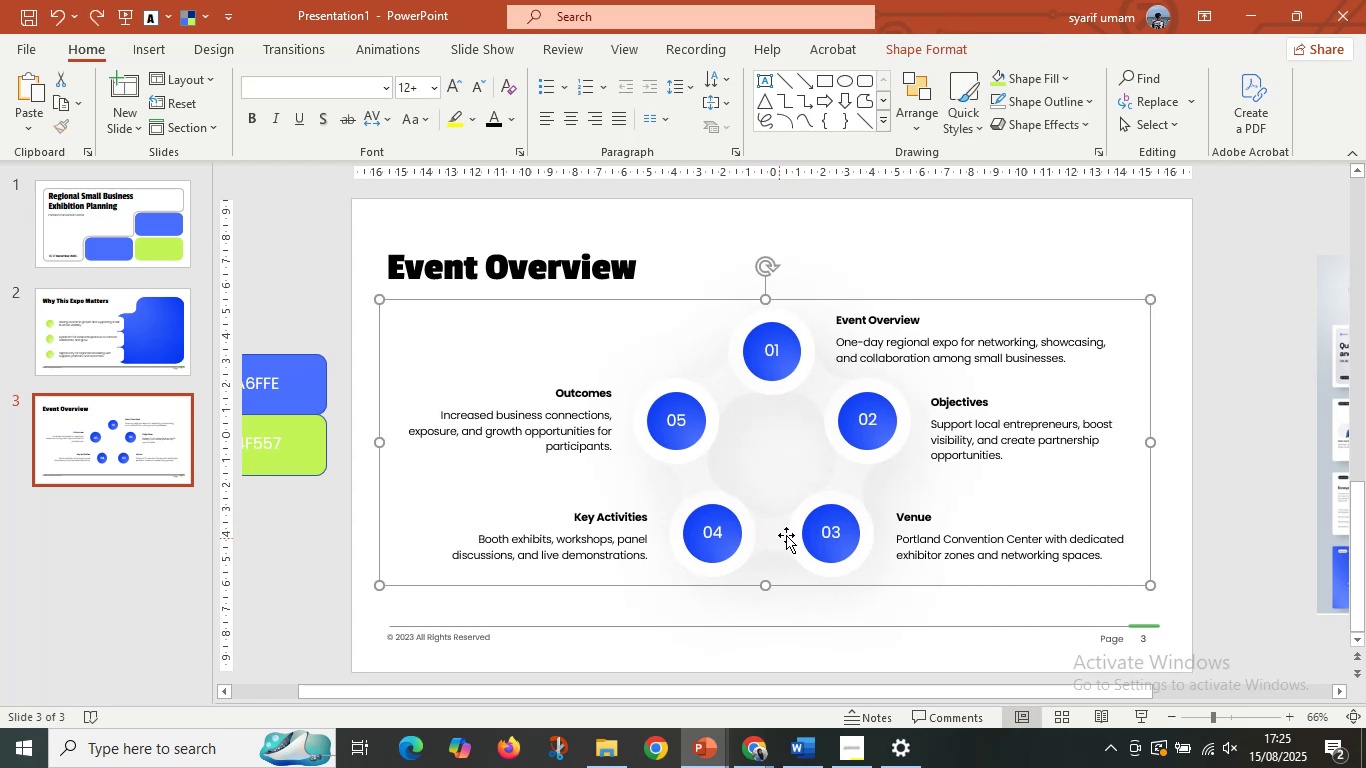 
hold_key(key=ShiftLeft, duration=0.55)
 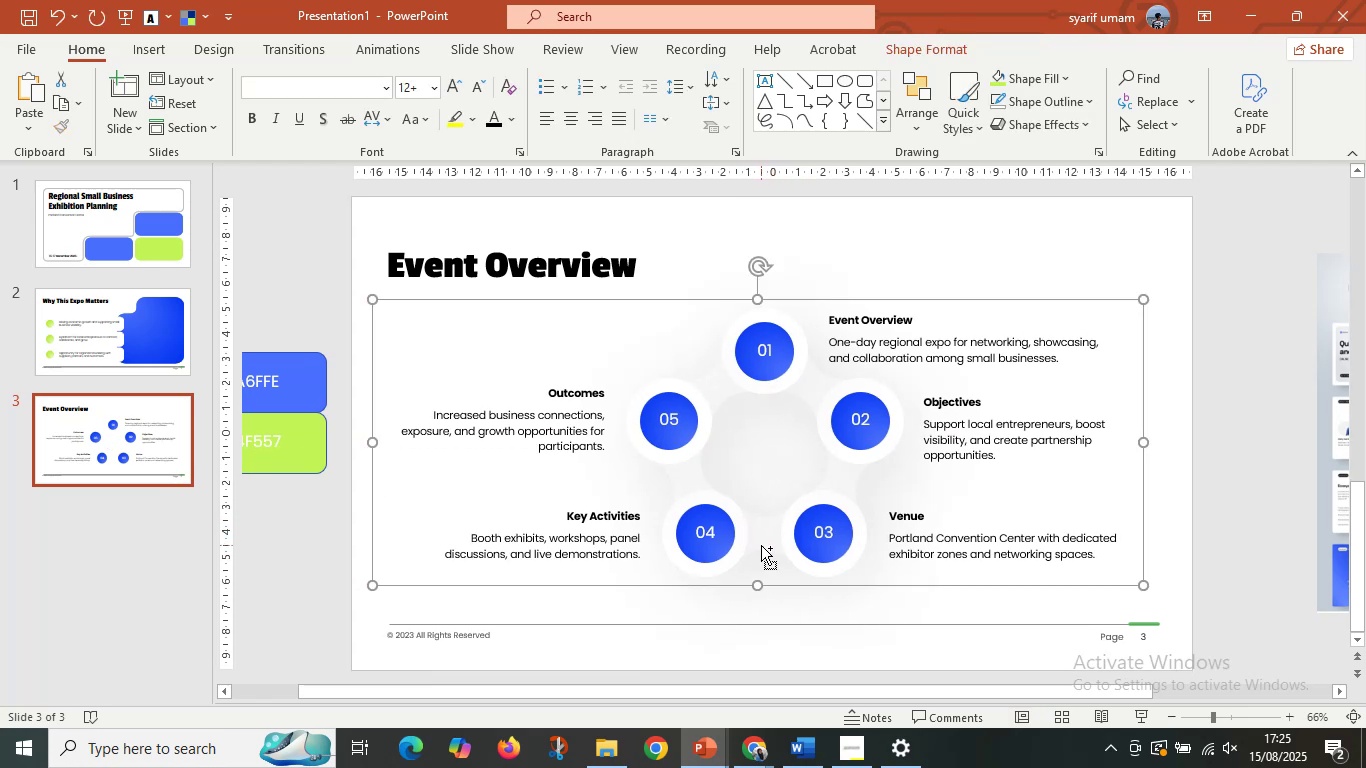 
key(Control+Z)
 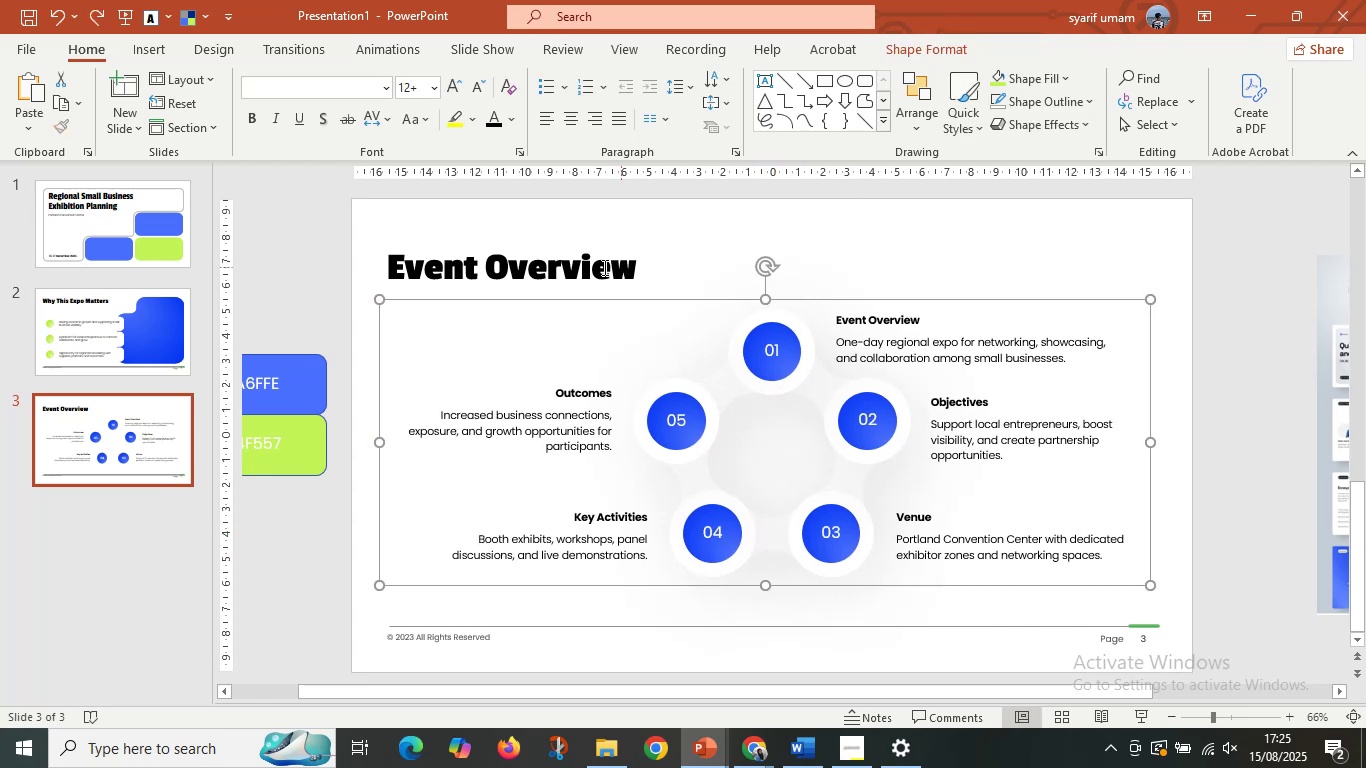 
left_click([586, 267])
 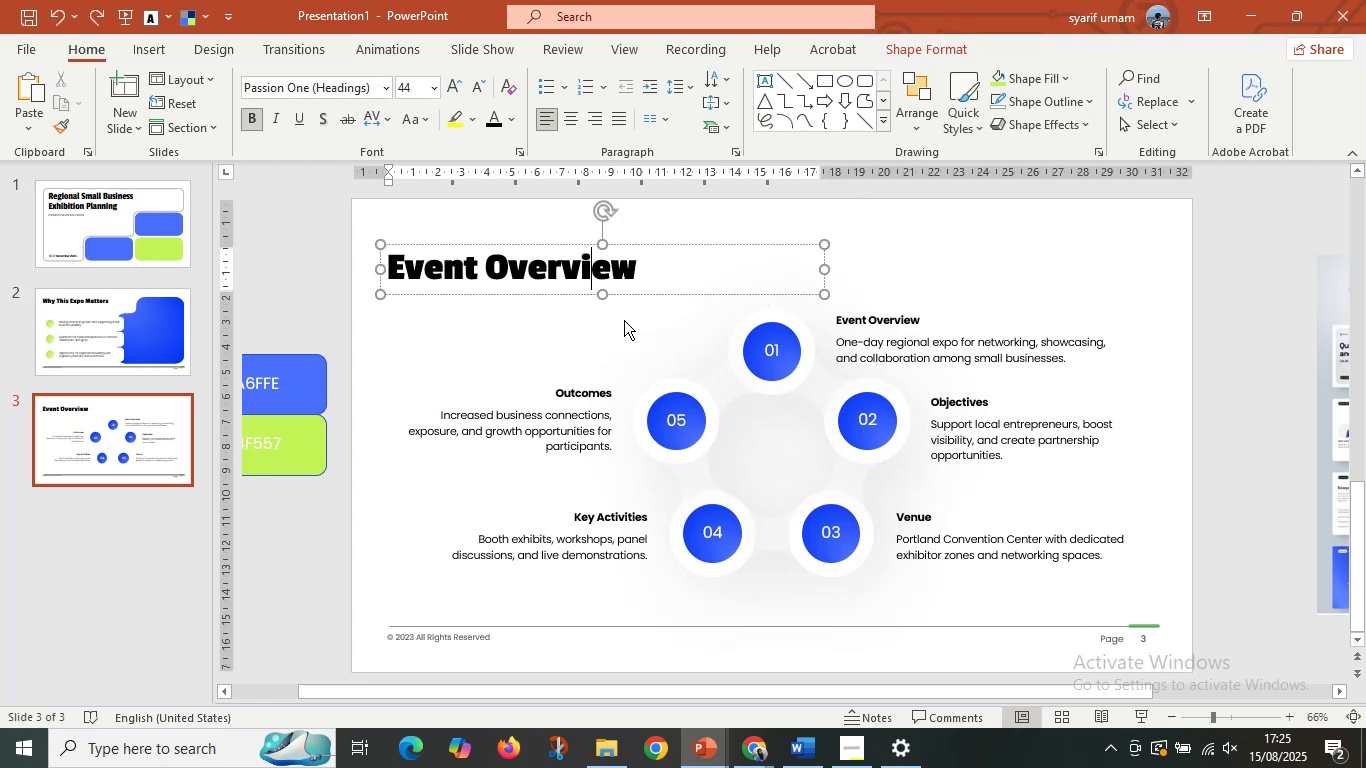 
hold_key(key=ShiftLeft, duration=0.45)
 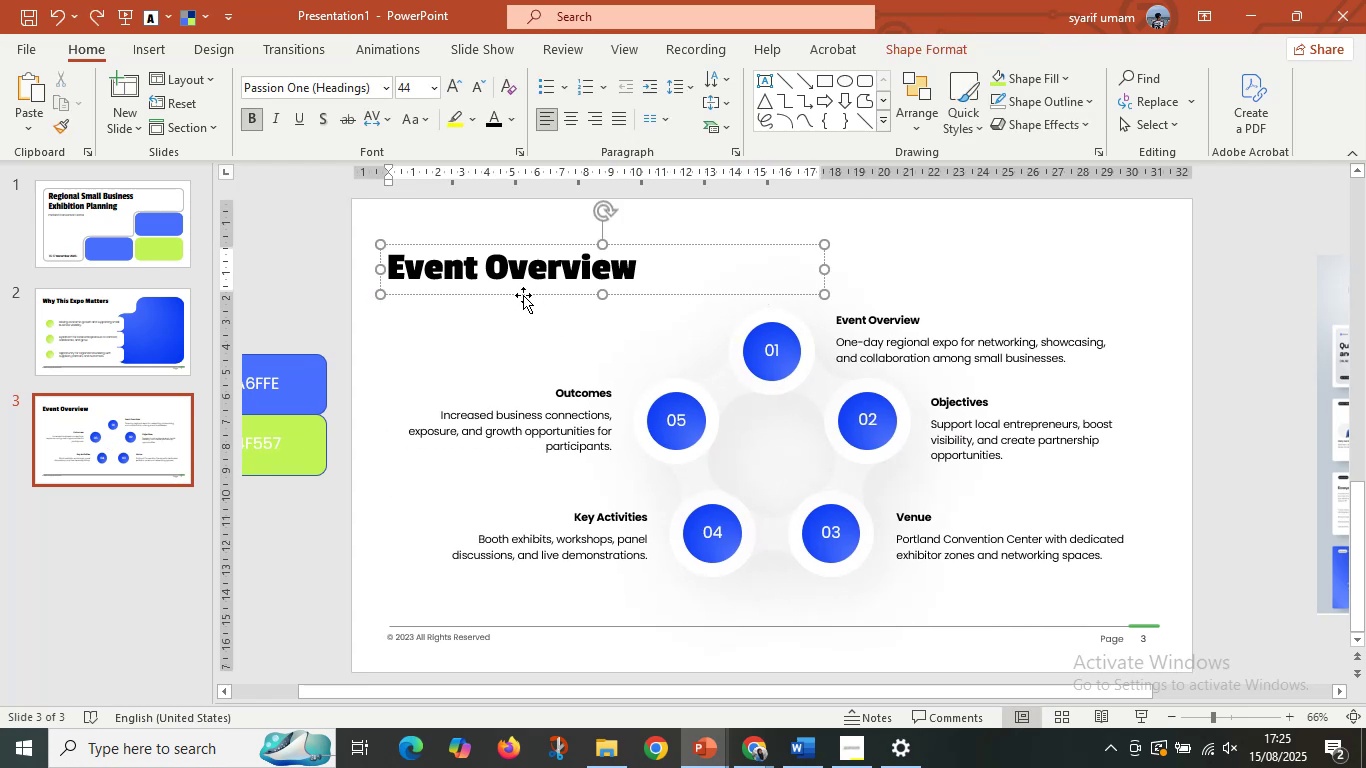 
left_click_drag(start_coordinate=[523, 295], to_coordinate=[505, 677])
 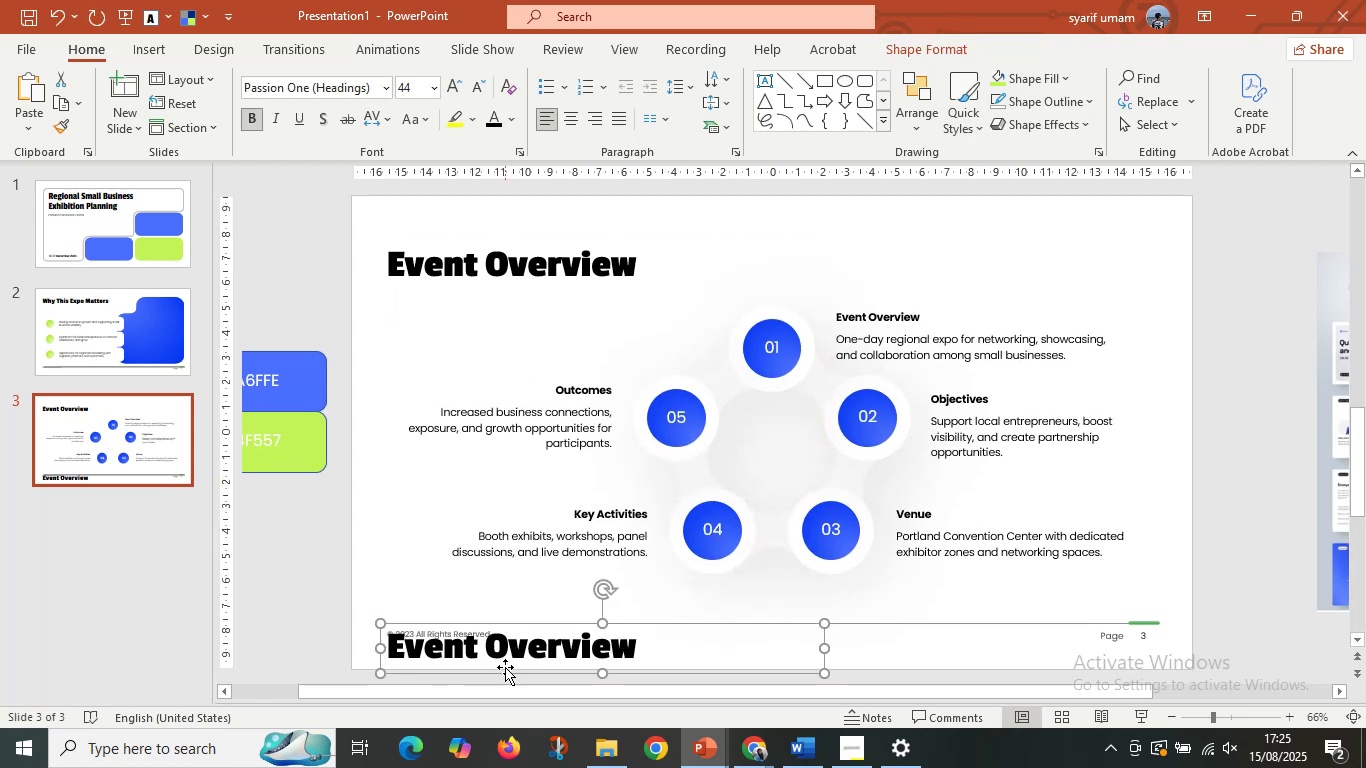 
hold_key(key=ShiftLeft, duration=2.79)
 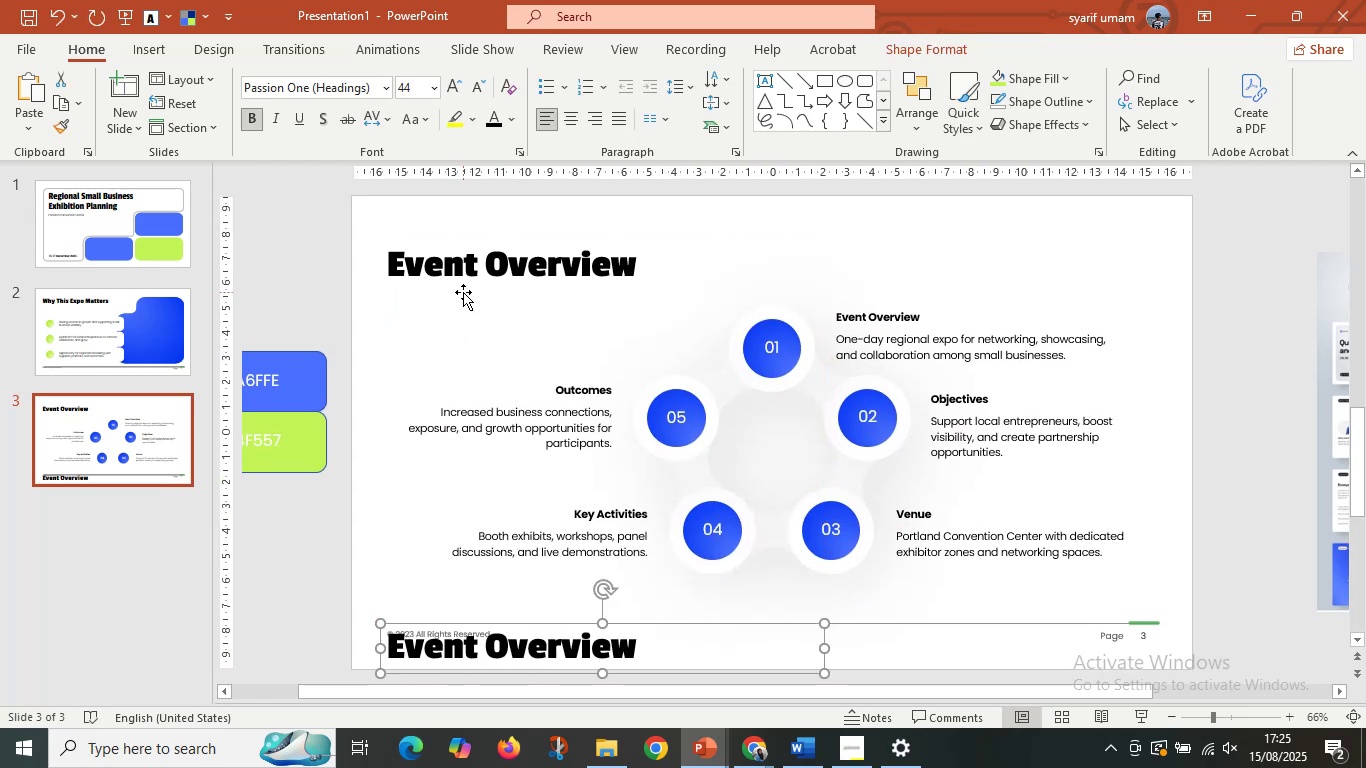 
hold_key(key=ControlLeft, duration=1.52)
 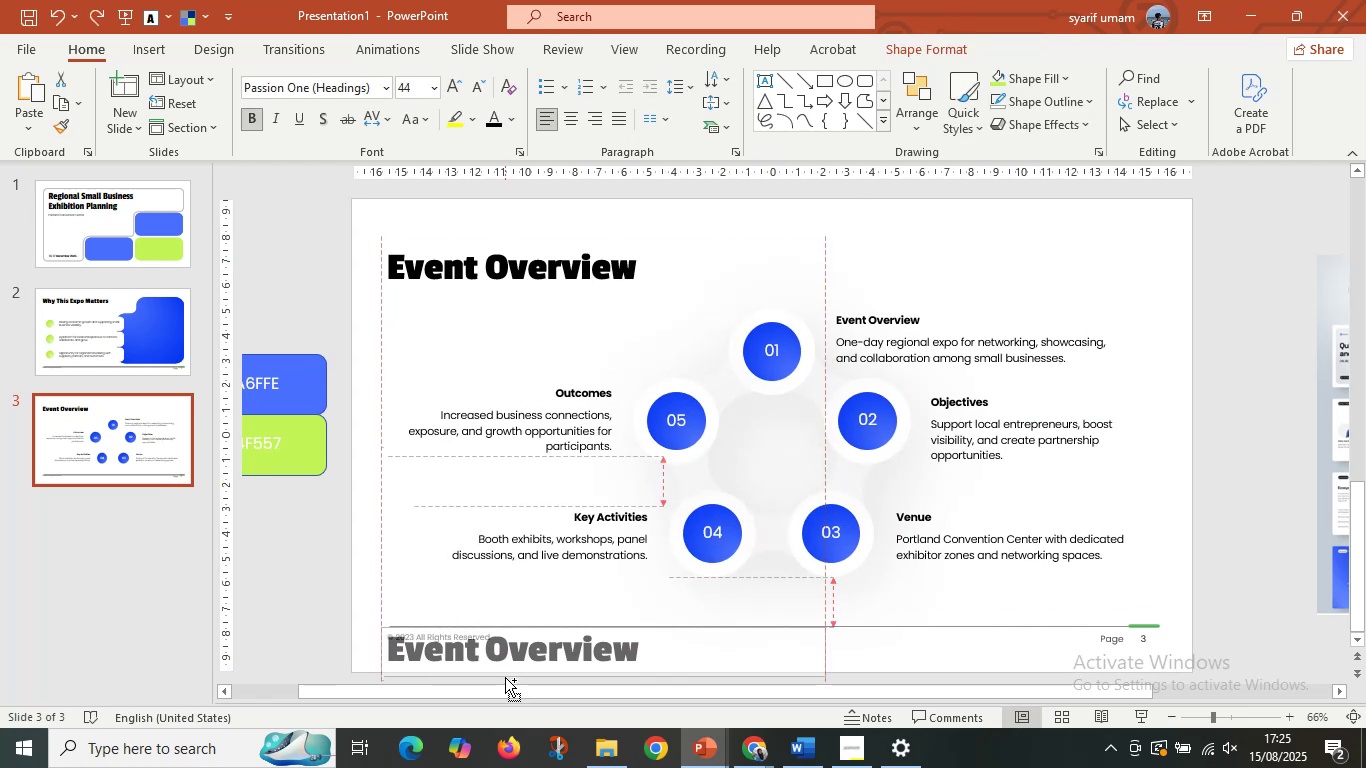 
hold_key(key=ControlLeft, duration=1.0)
 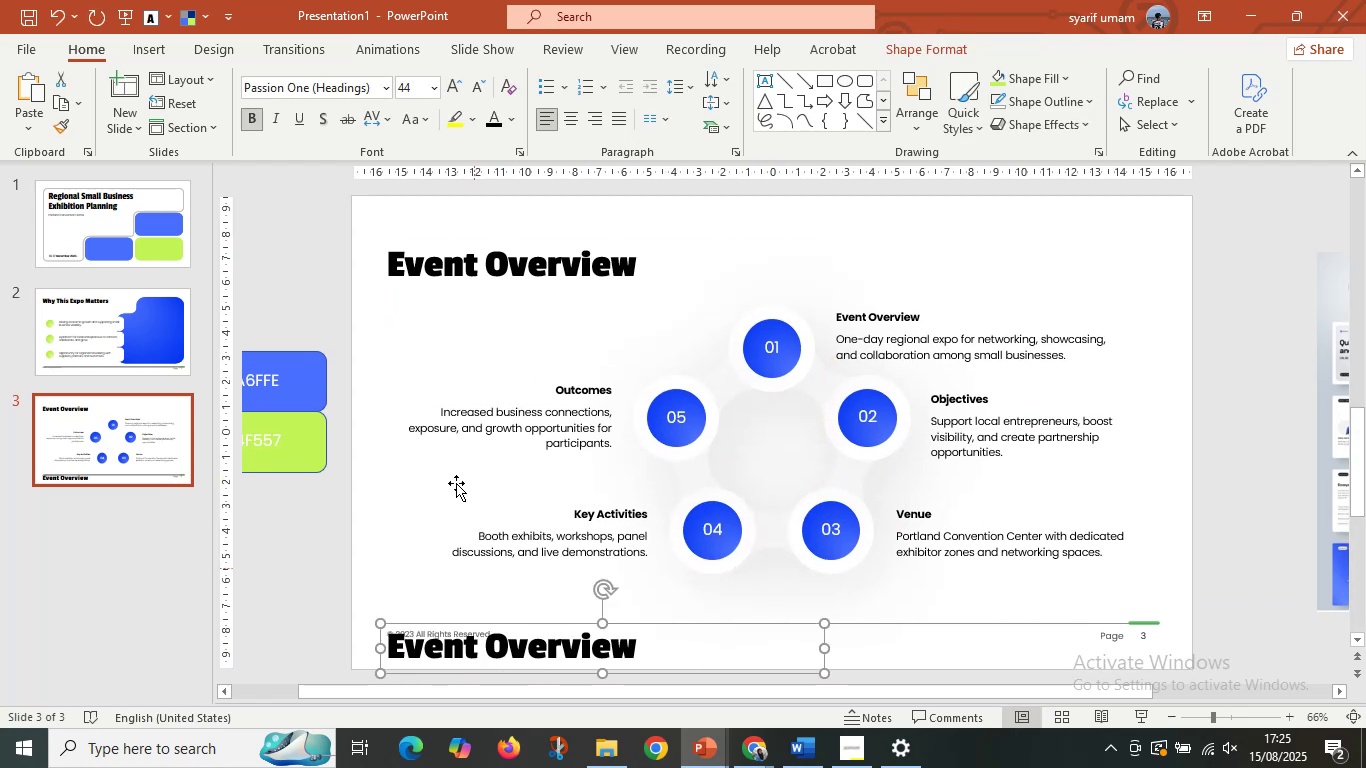 
hold_key(key=ShiftLeft, duration=1.2)
left_click([463, 292])
 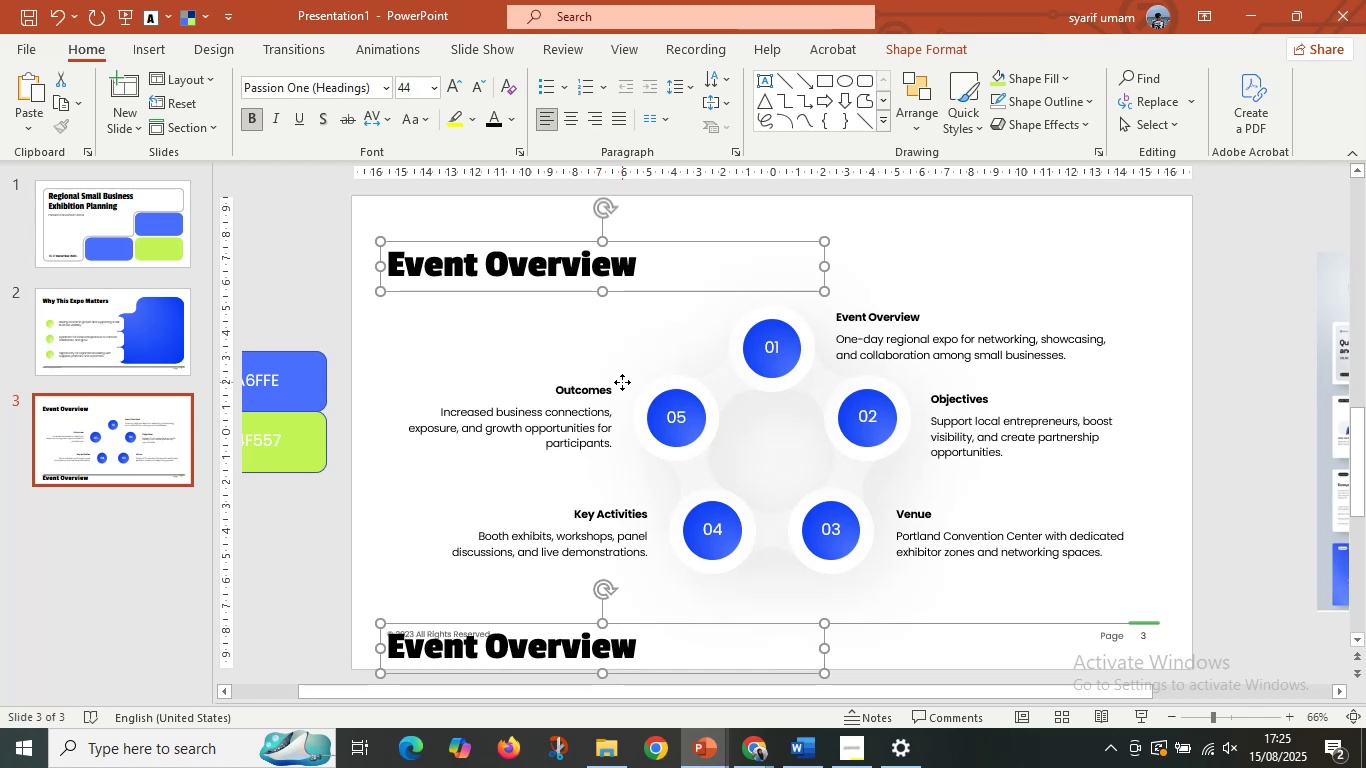 
double_click([622, 382])
 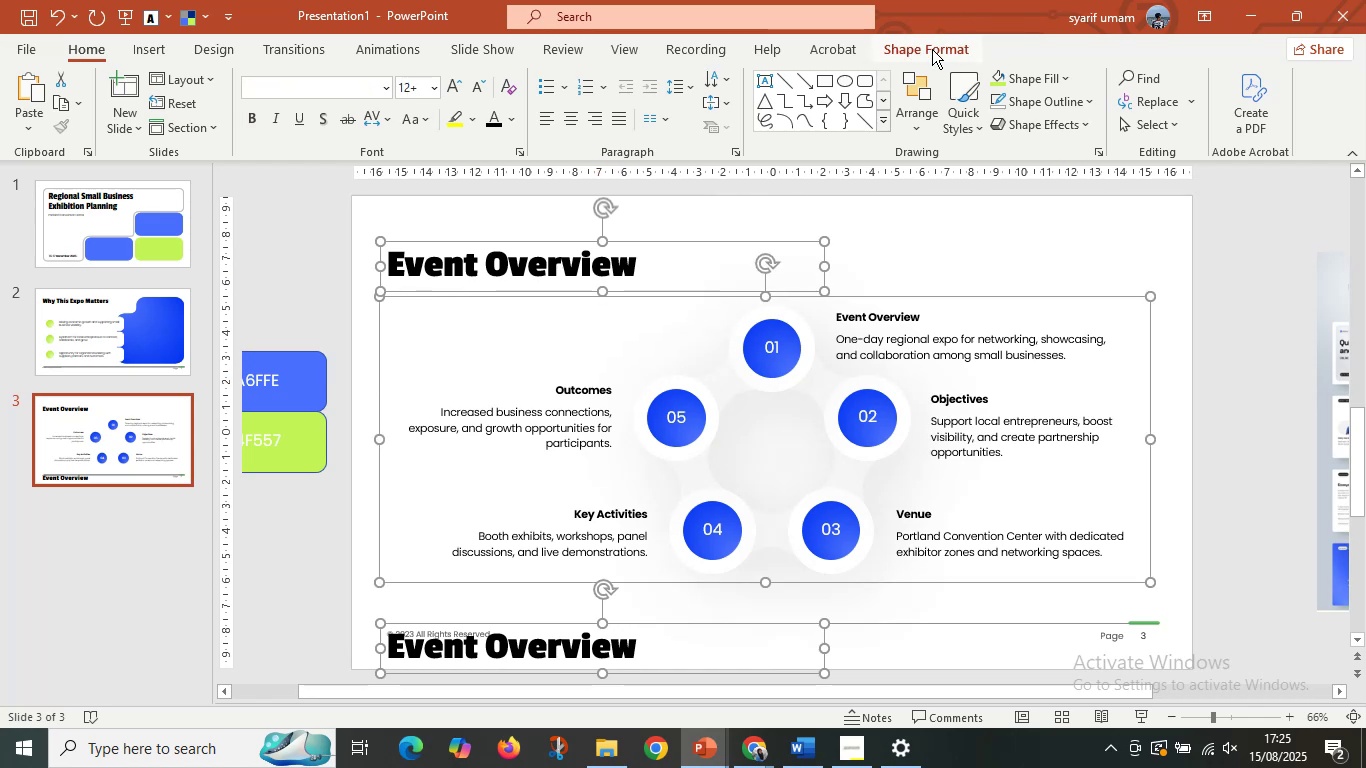 
left_click([932, 49])
 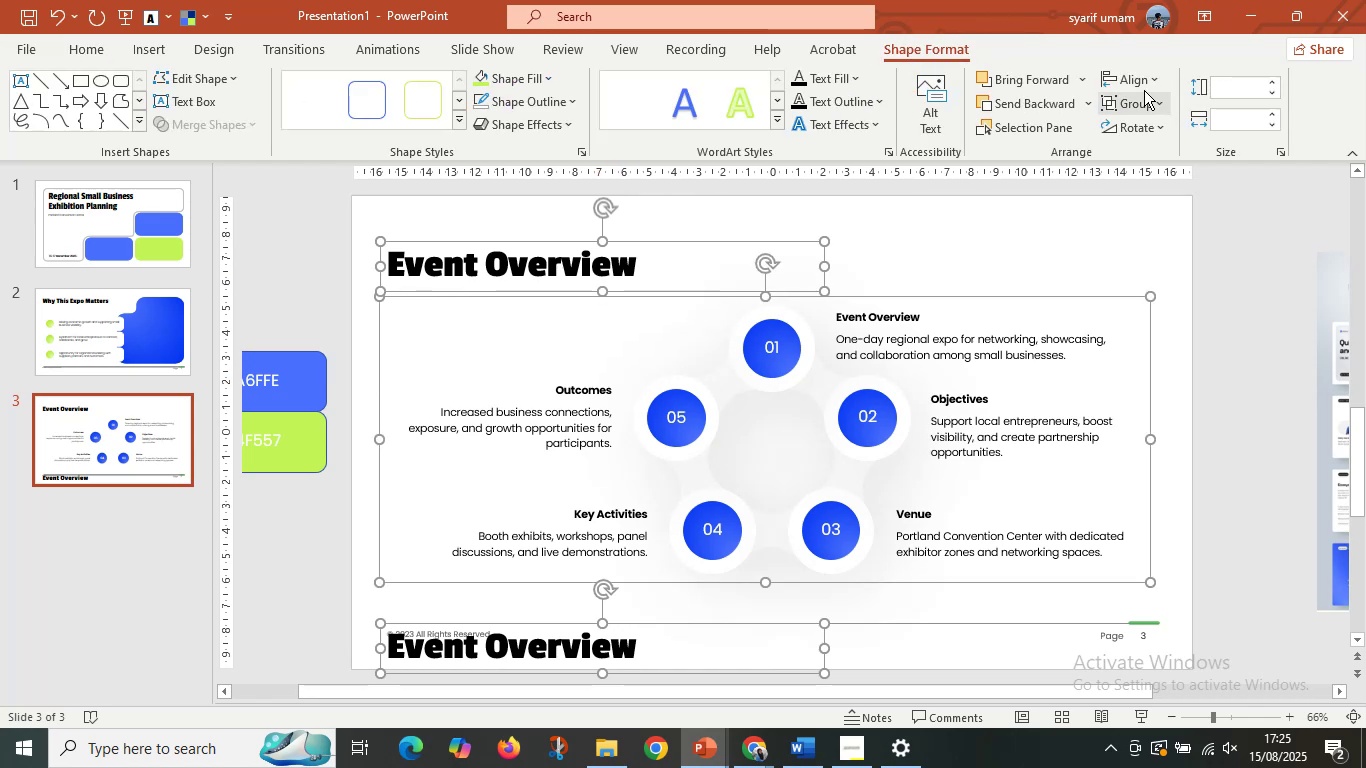 
left_click([1135, 81])
 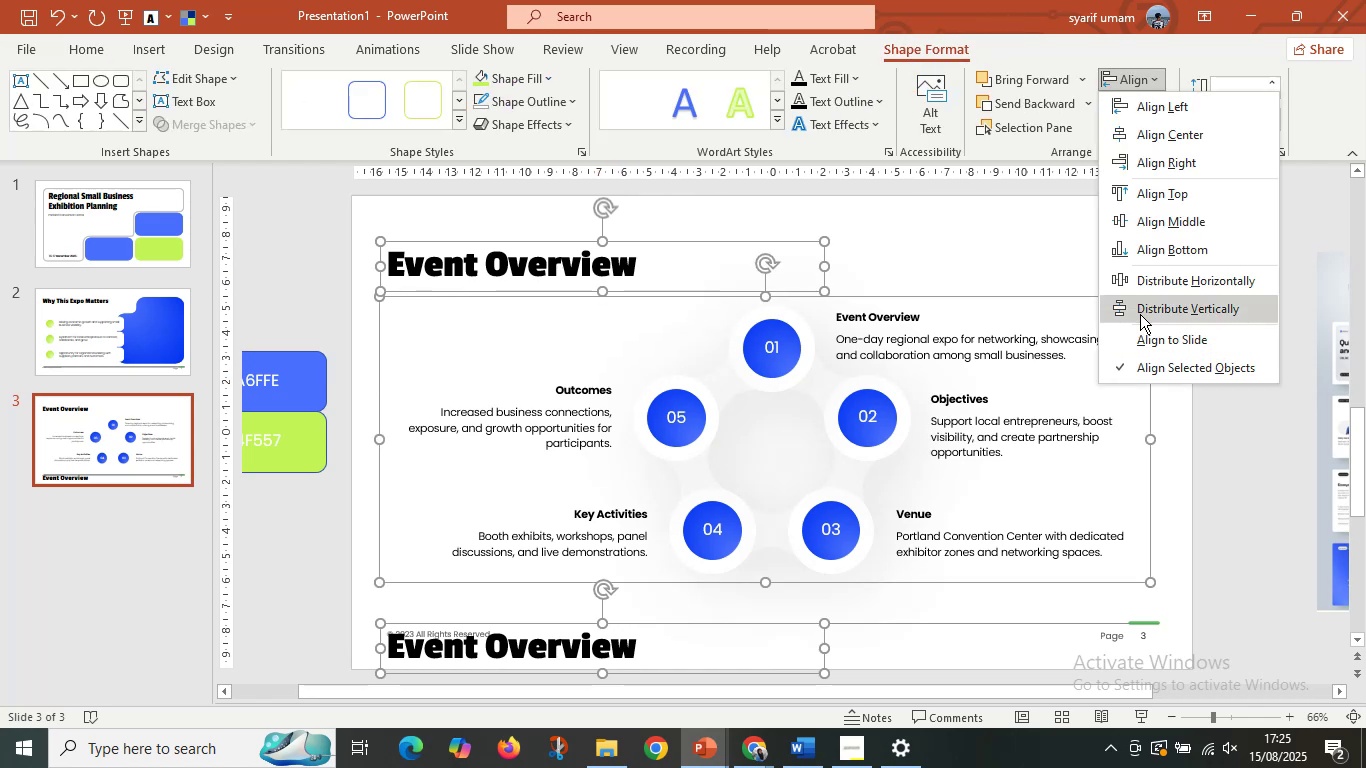 
left_click([1140, 312])
 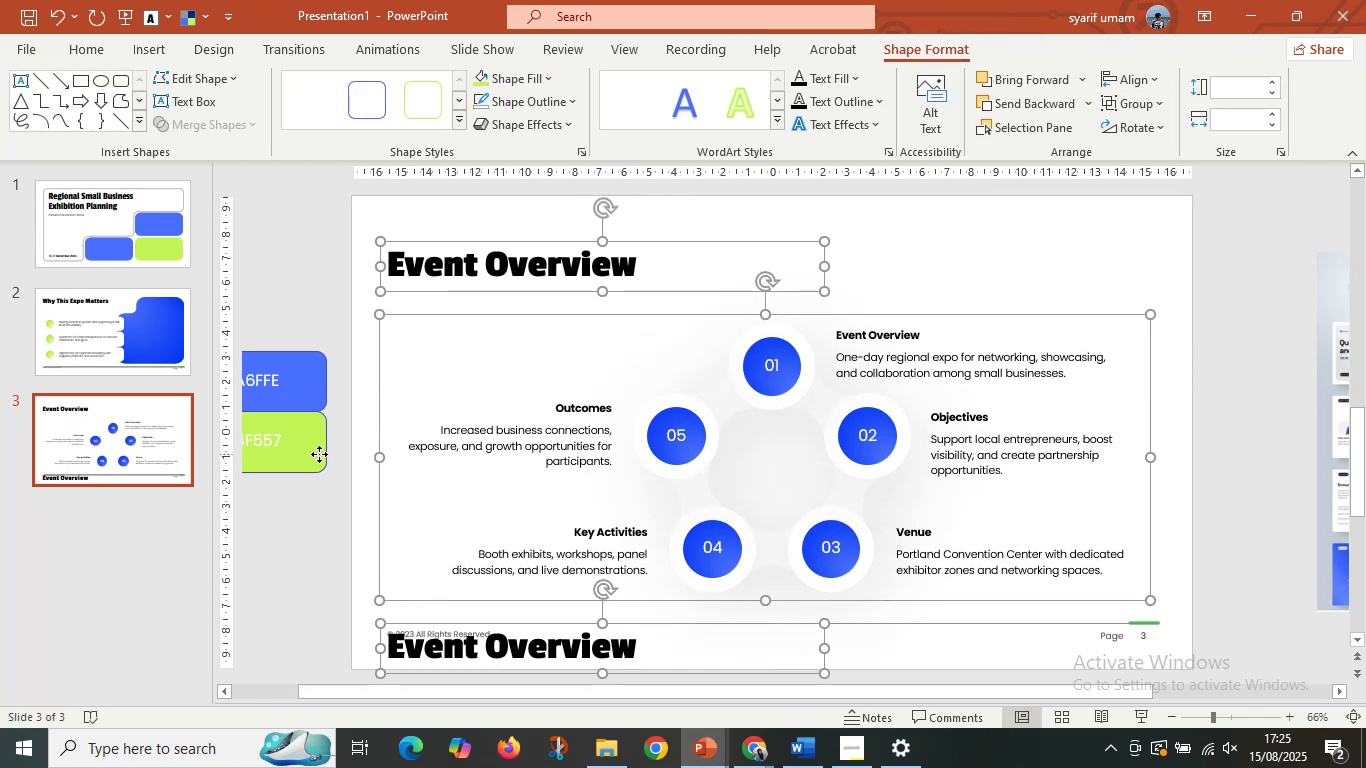 
double_click([319, 454])
 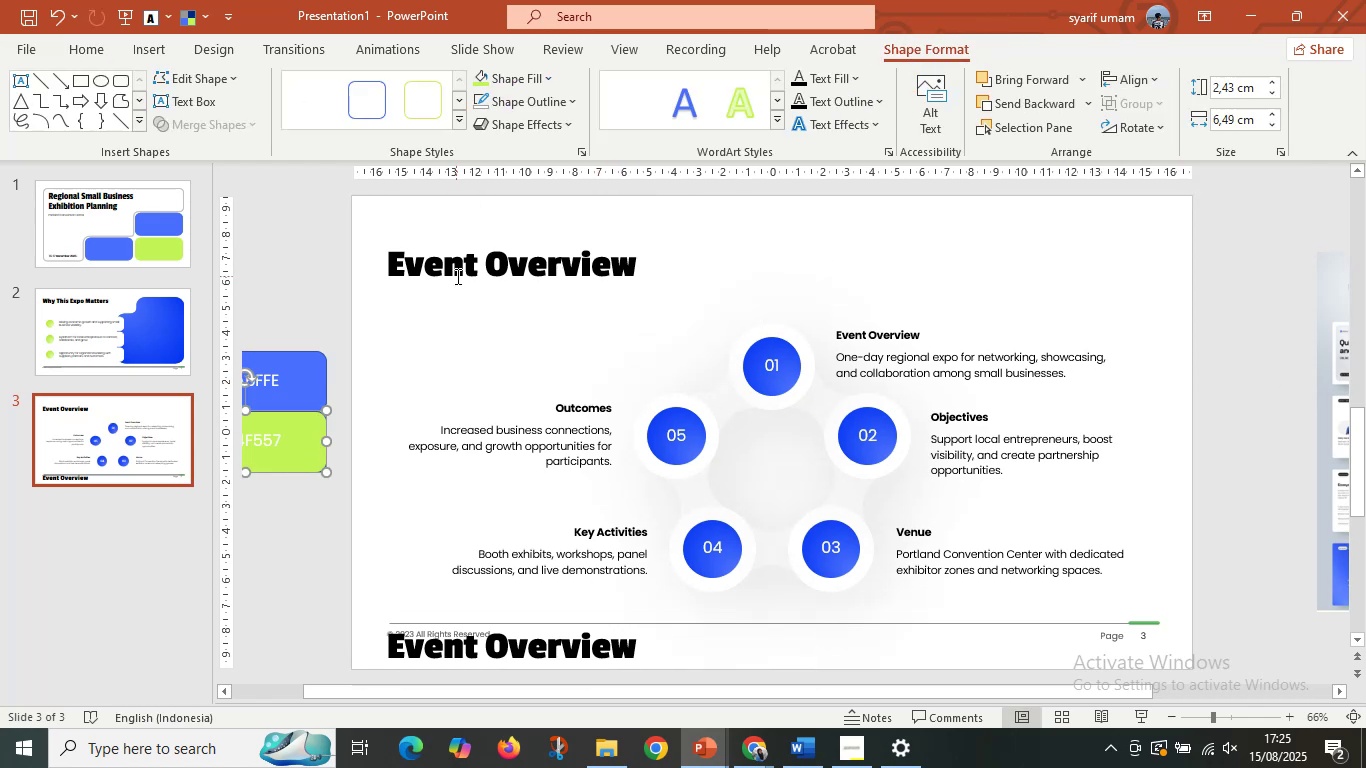 
triple_click([456, 276])
 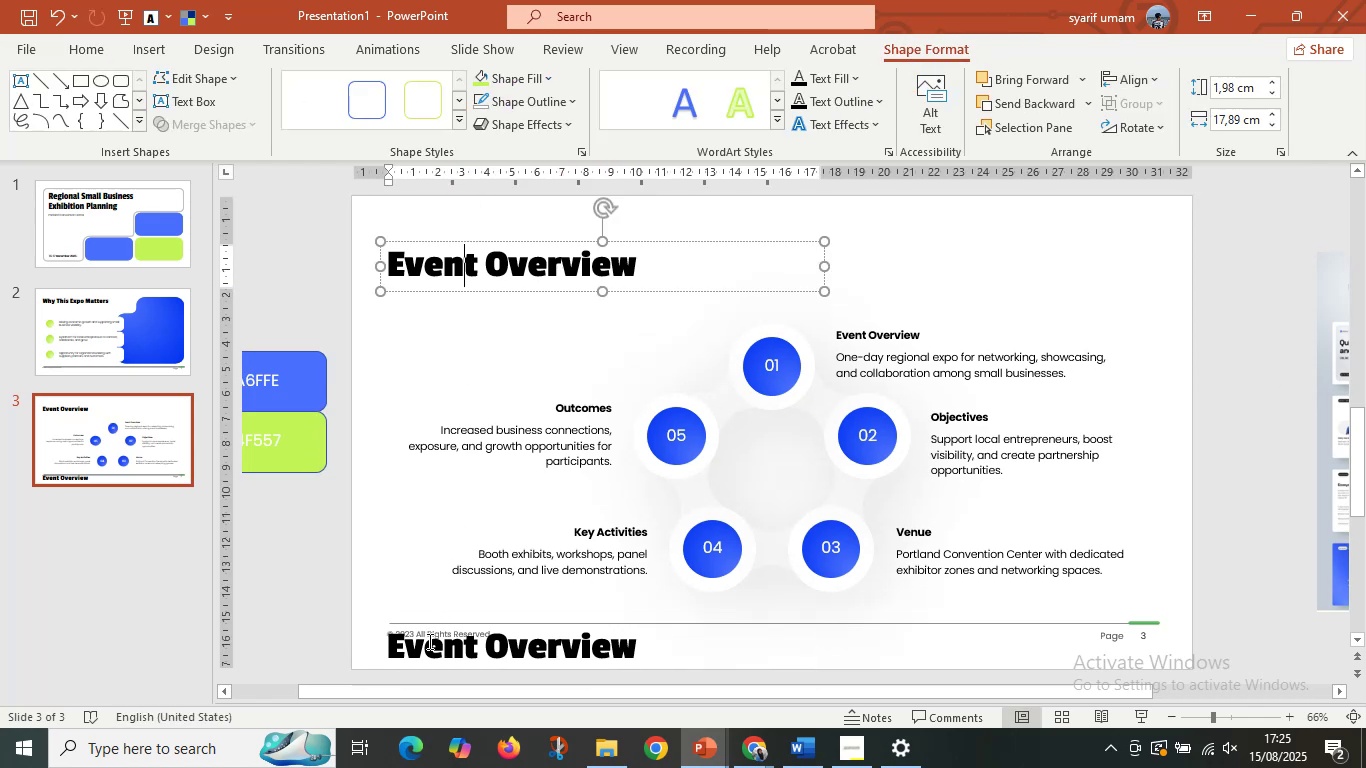 
left_click([428, 641])
 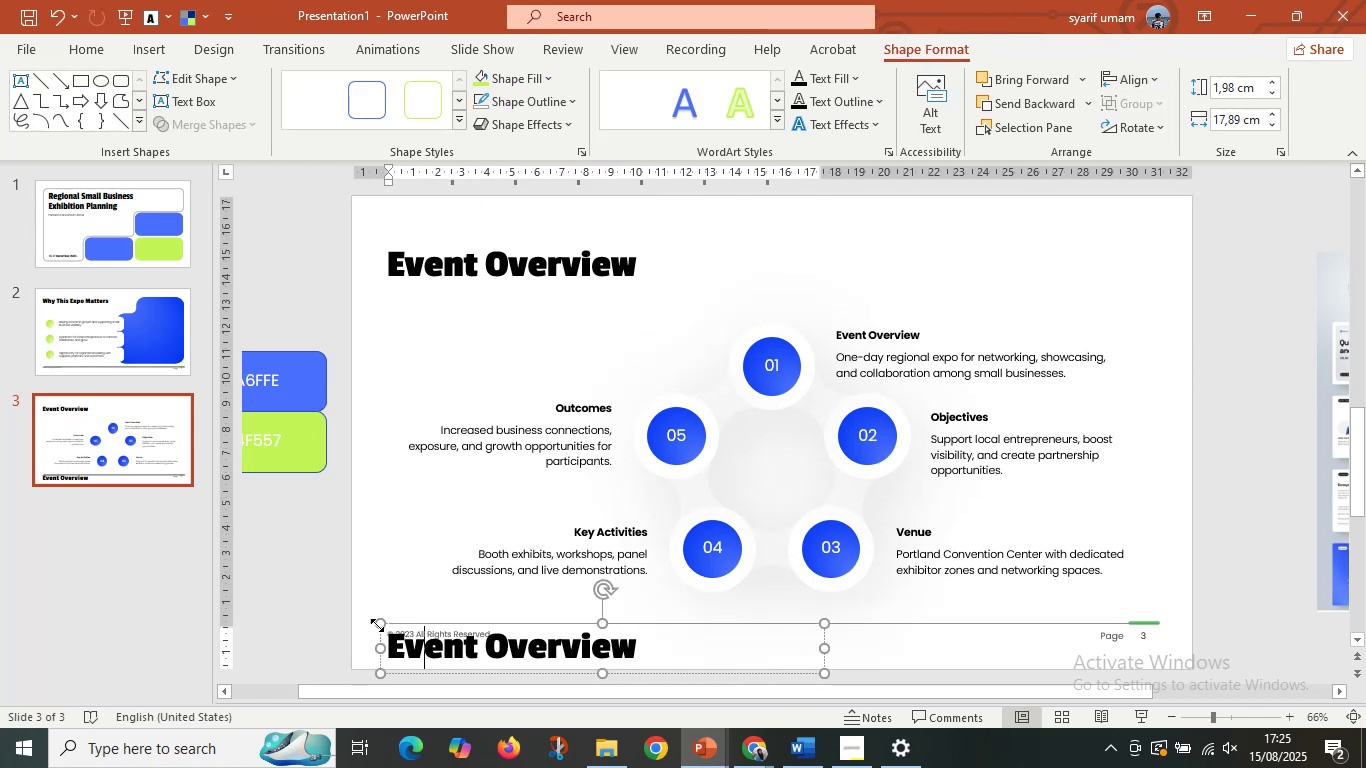 
left_click([381, 625])
 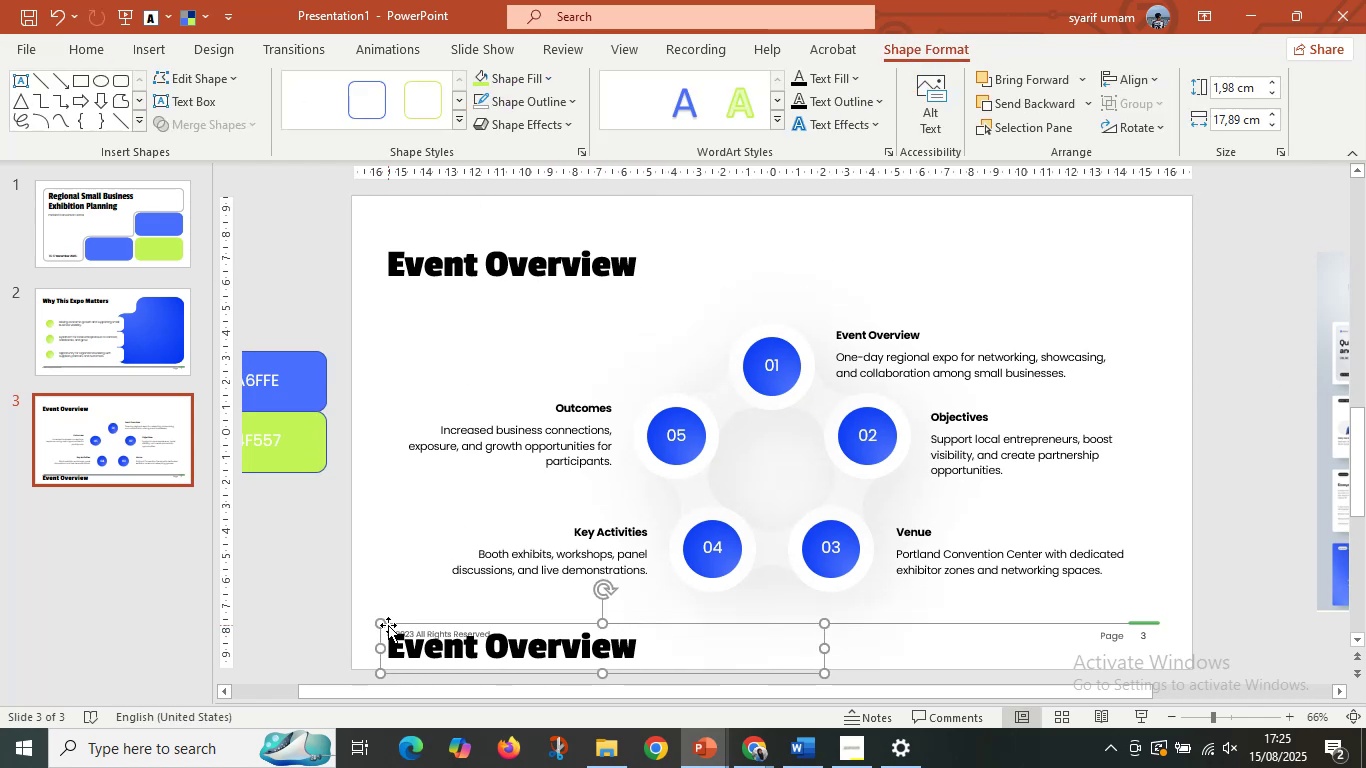 
key(Delete)
 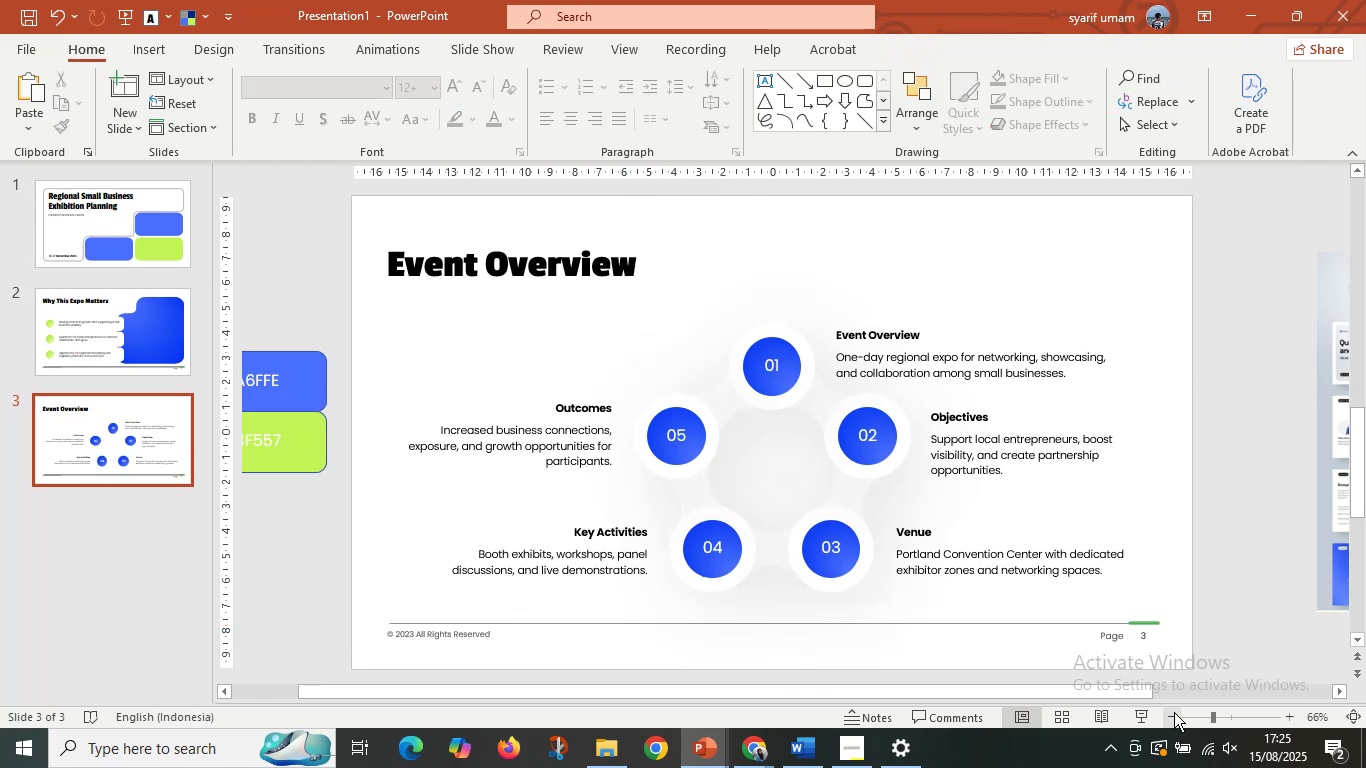 
left_click([1137, 717])
 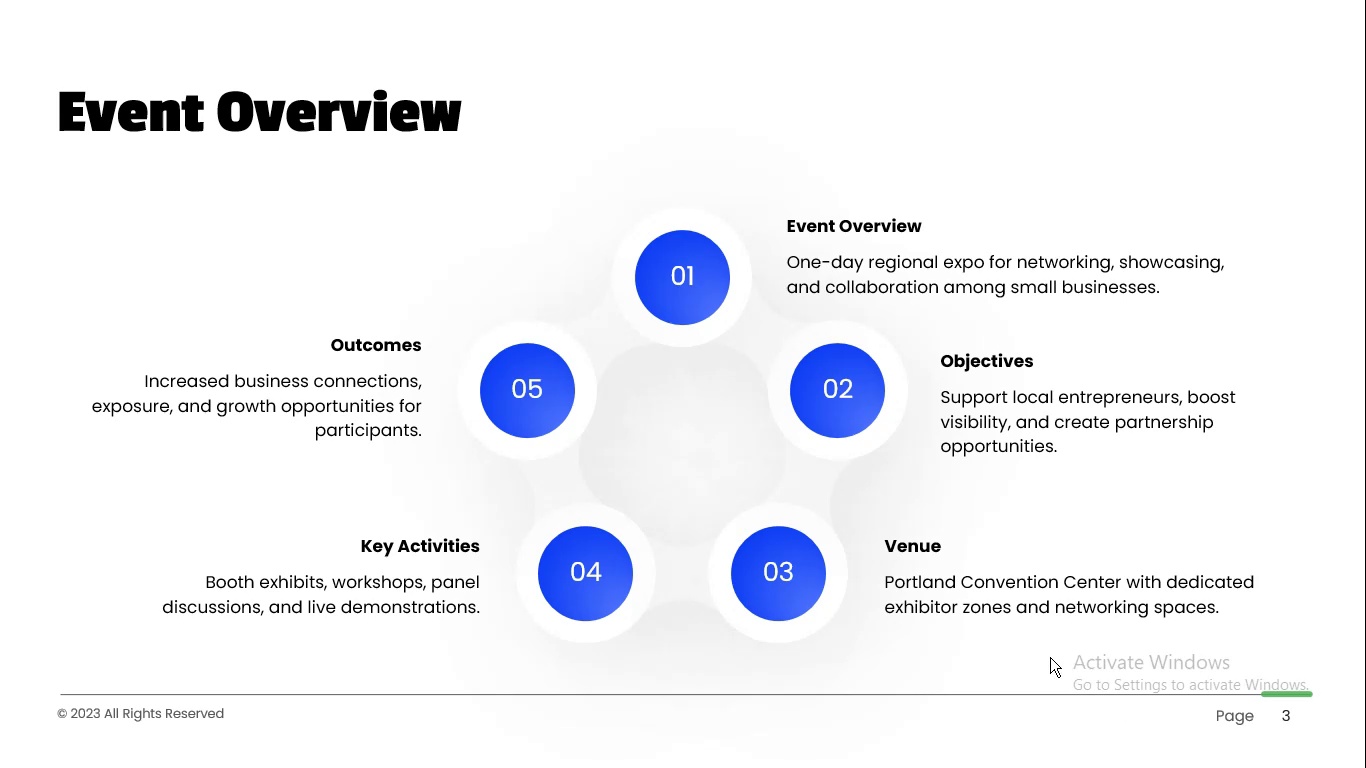 
key(Escape)
 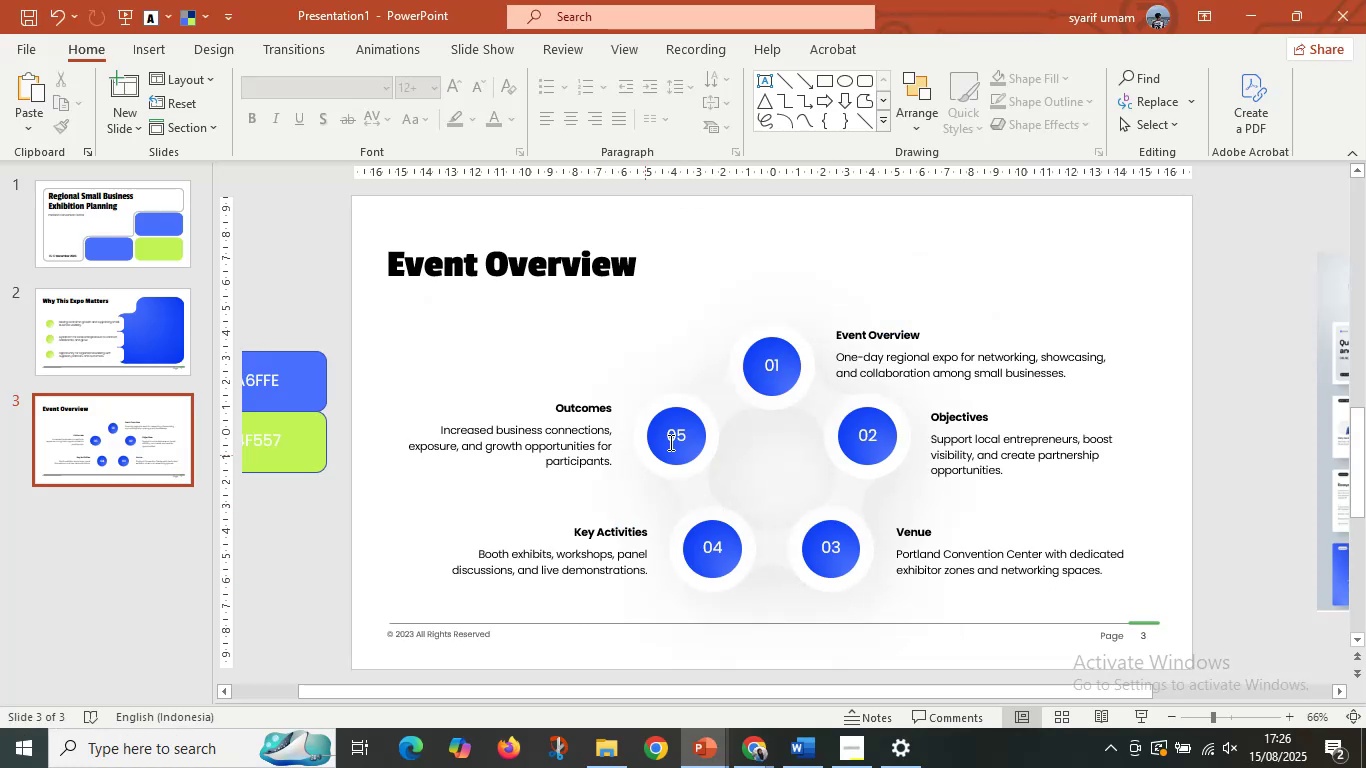 
left_click([676, 436])
 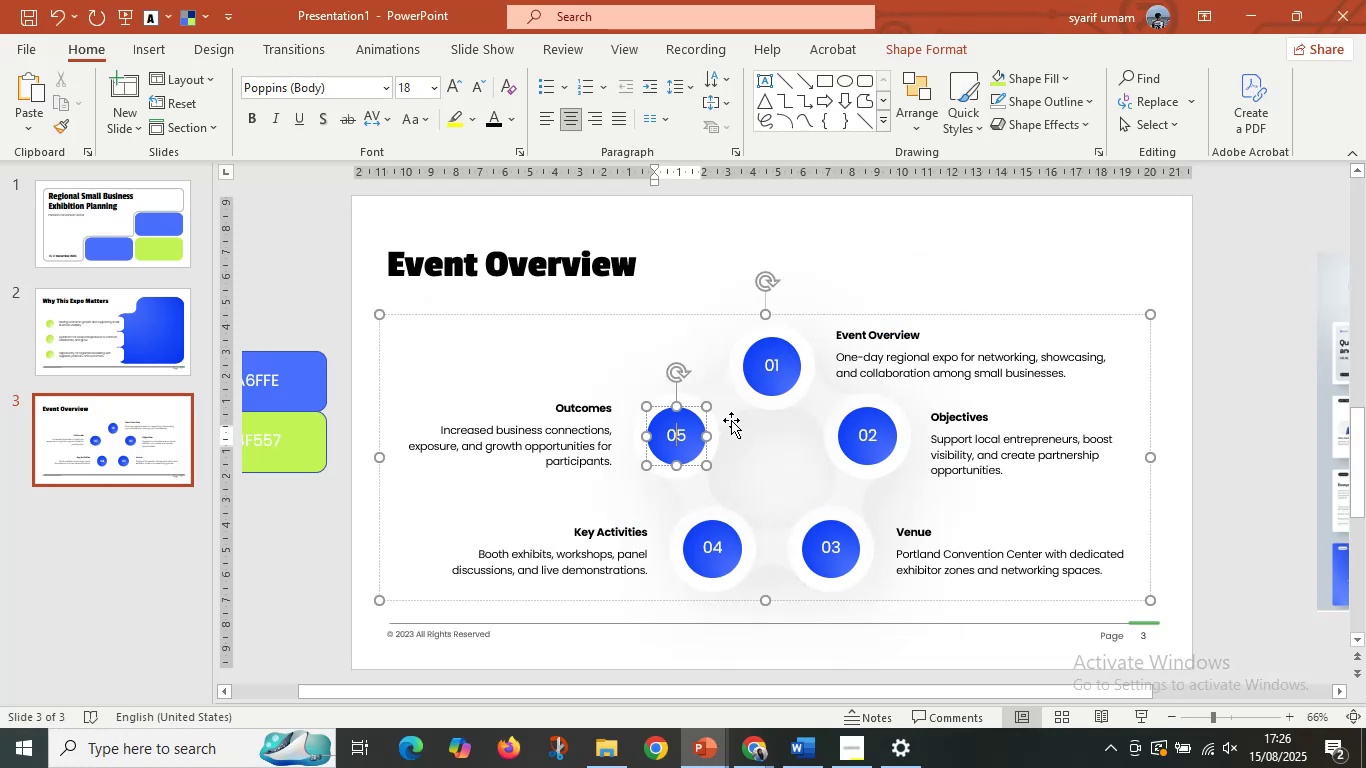 
left_click([731, 420])
 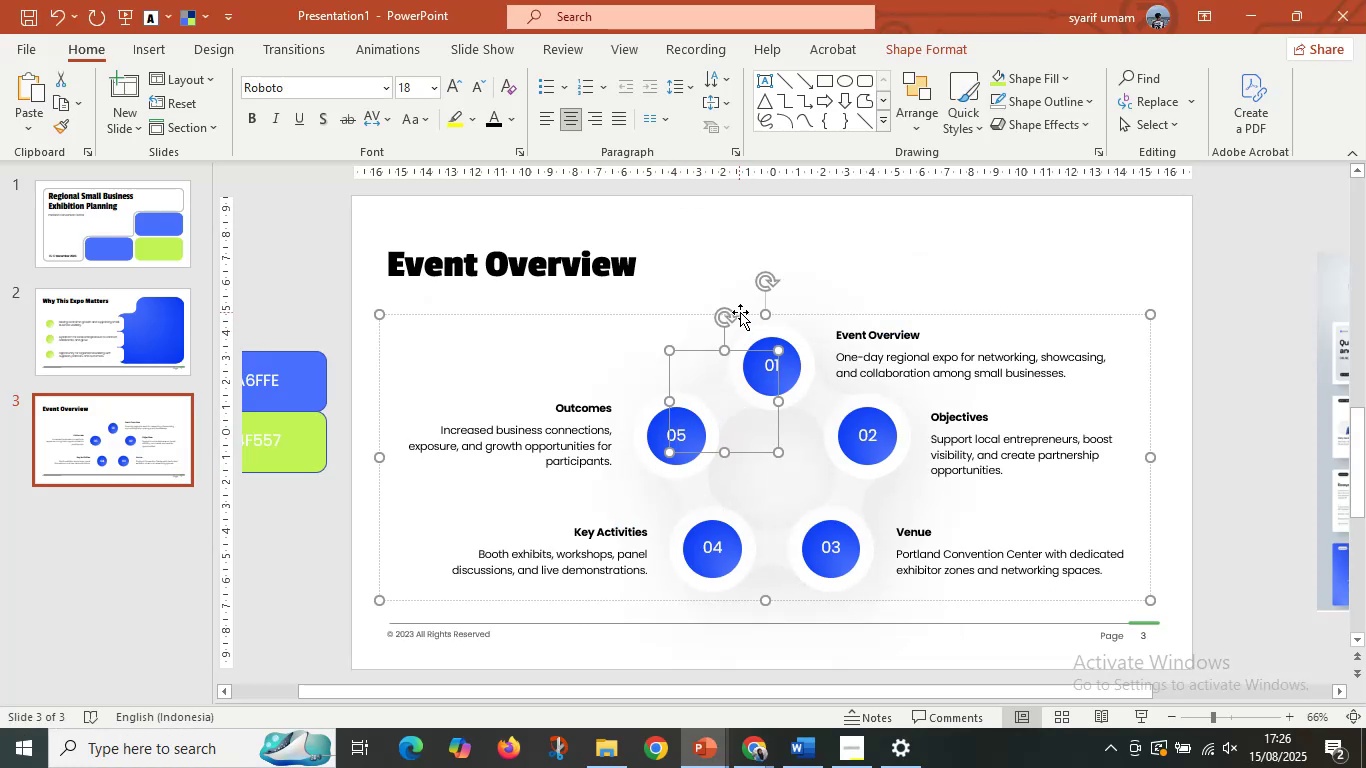 
left_click([740, 311])
 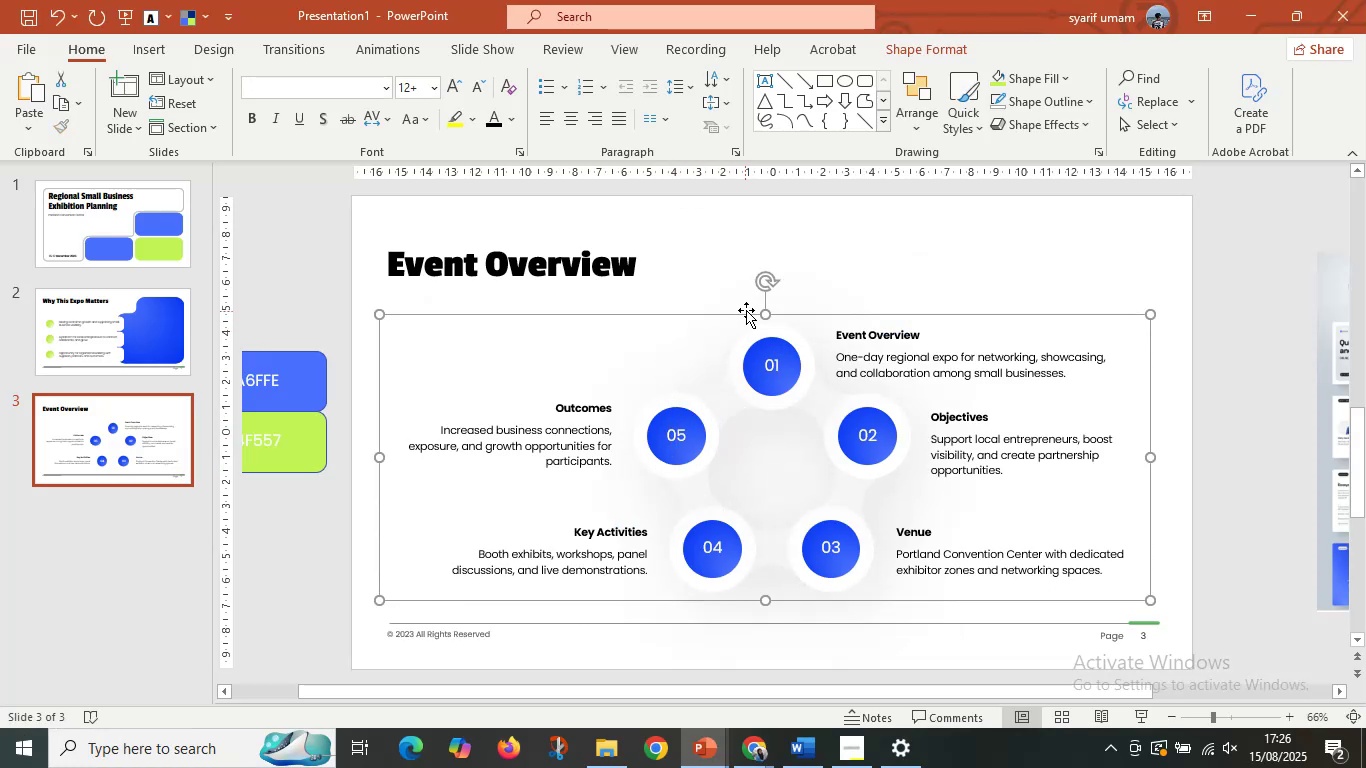 
left_click_drag(start_coordinate=[746, 309], to_coordinate=[746, 299])
 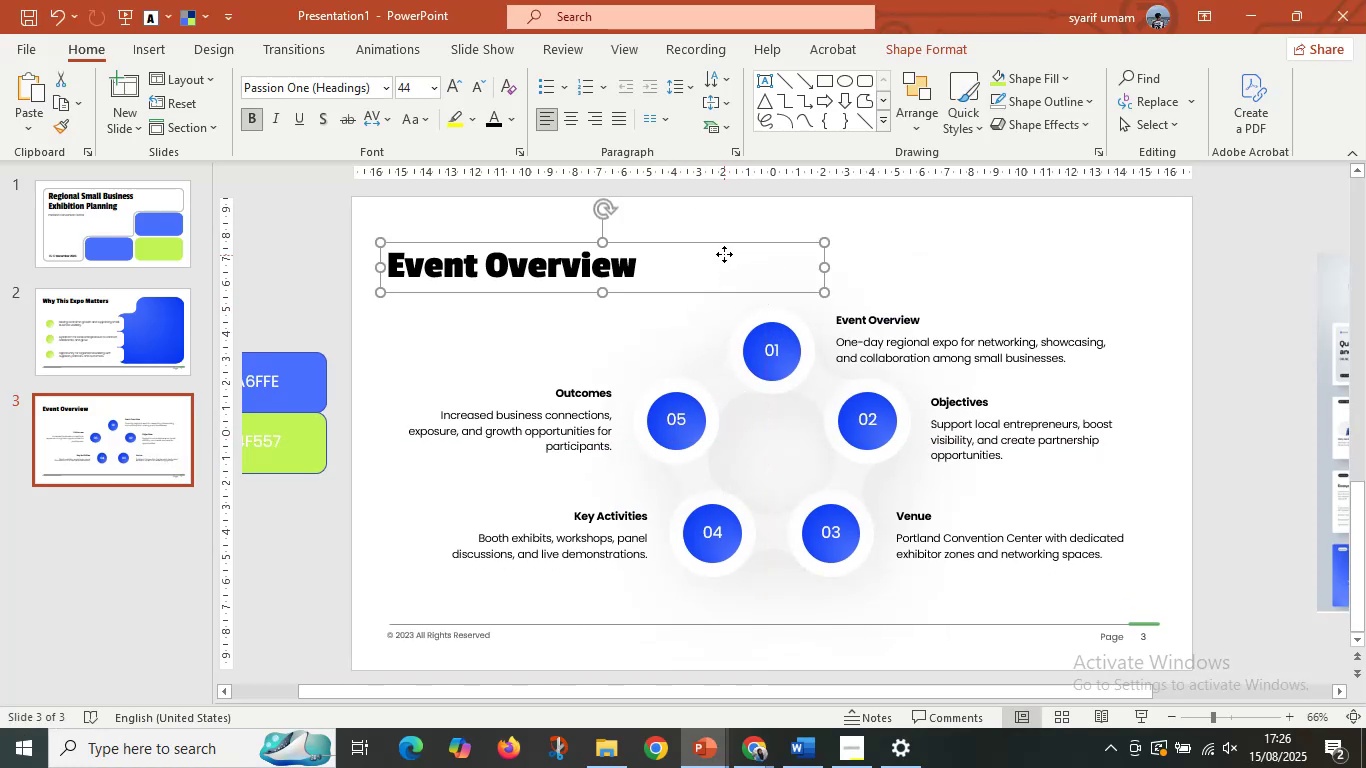 
hold_key(key=ShiftLeft, duration=1.52)
 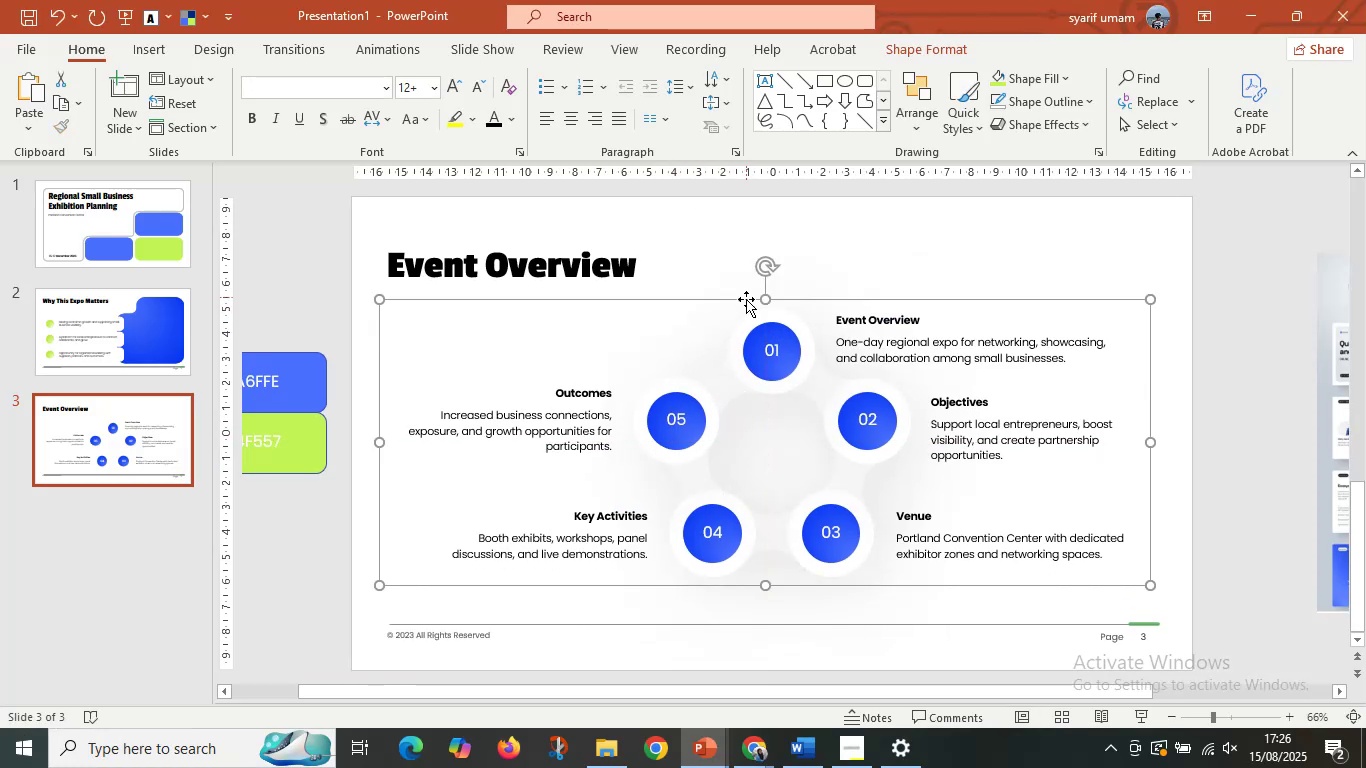 
hold_key(key=ShiftLeft, duration=0.68)
 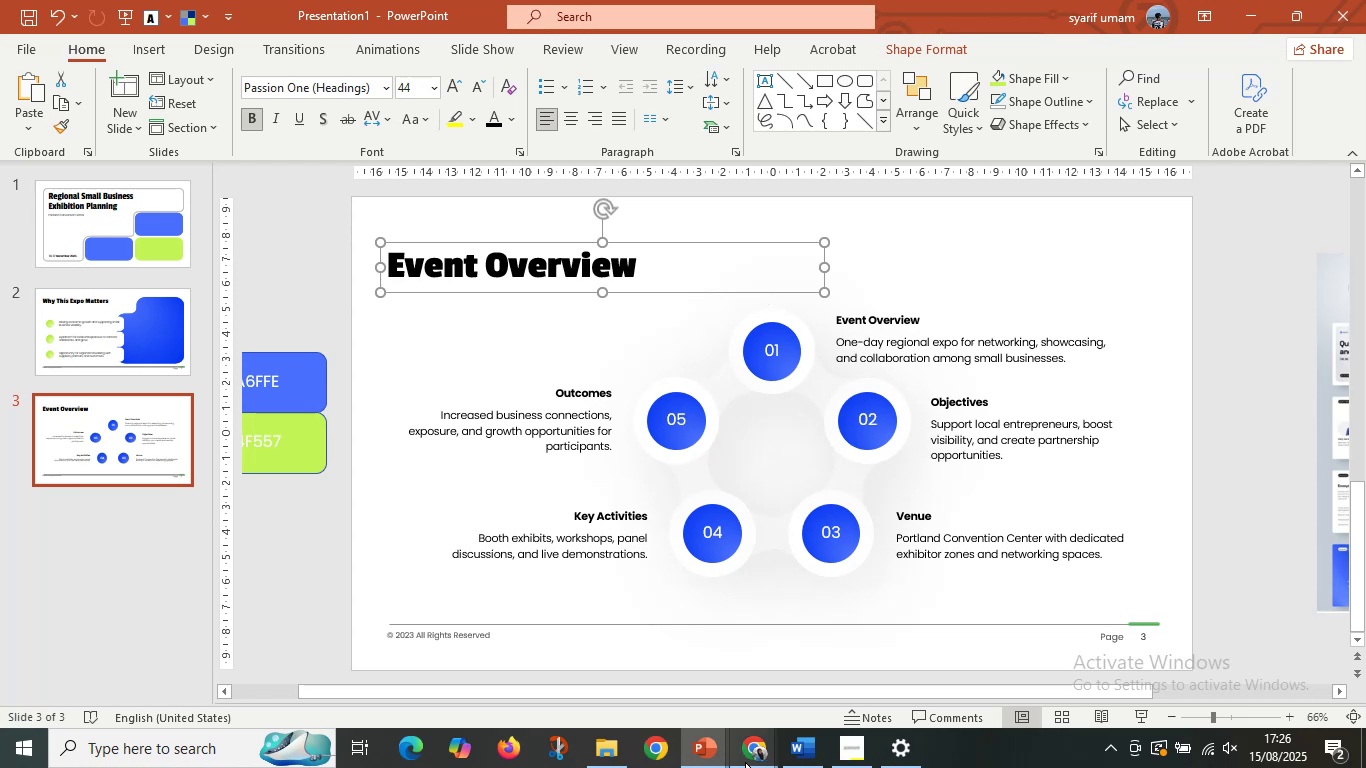 
left_click([775, 761])
 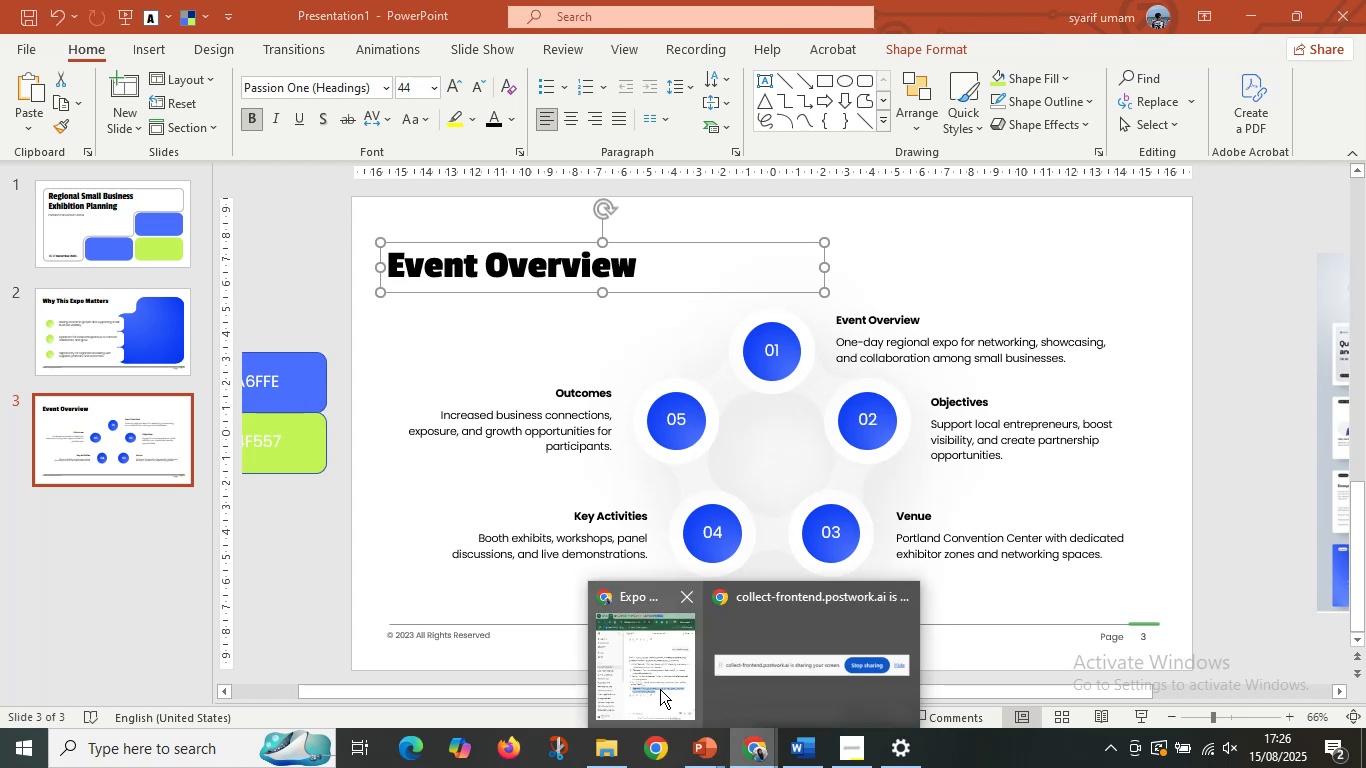 
left_click([660, 689])
 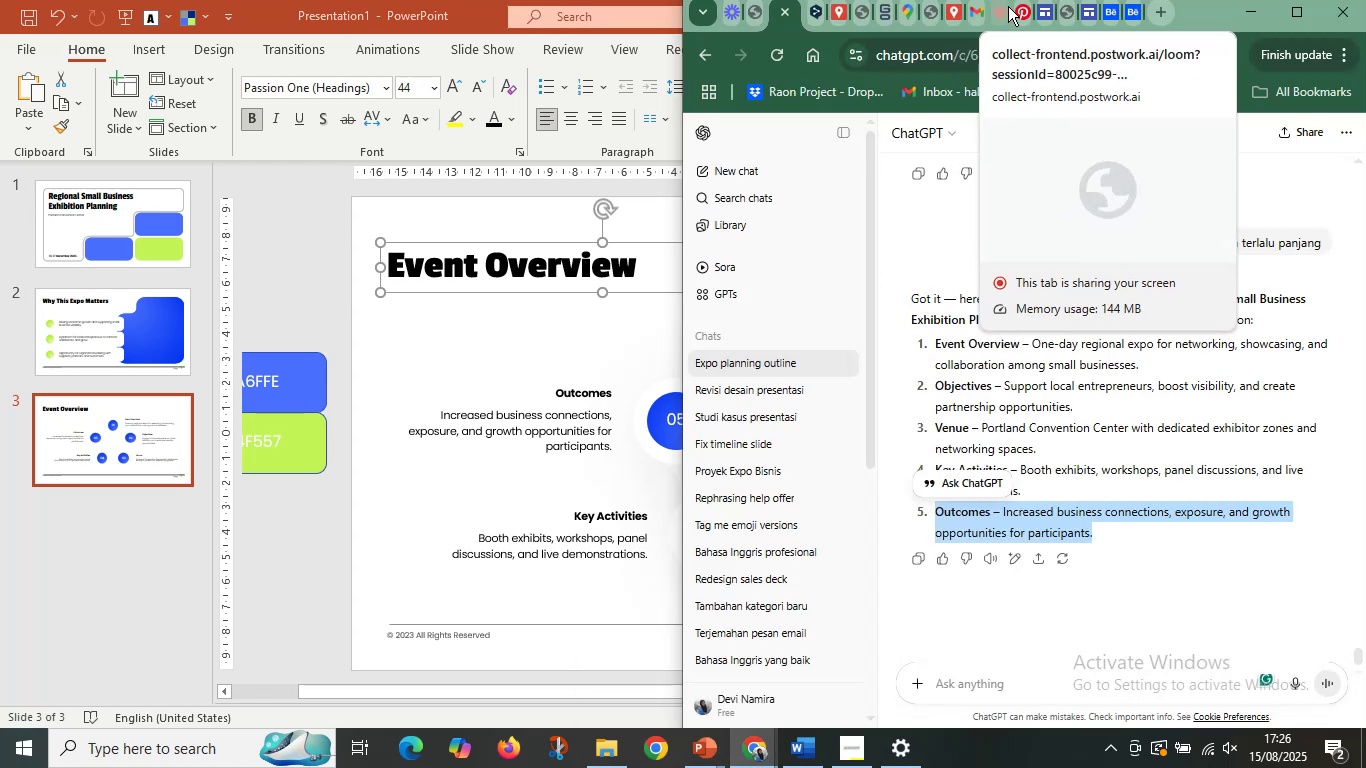 
left_click([1002, 10])
 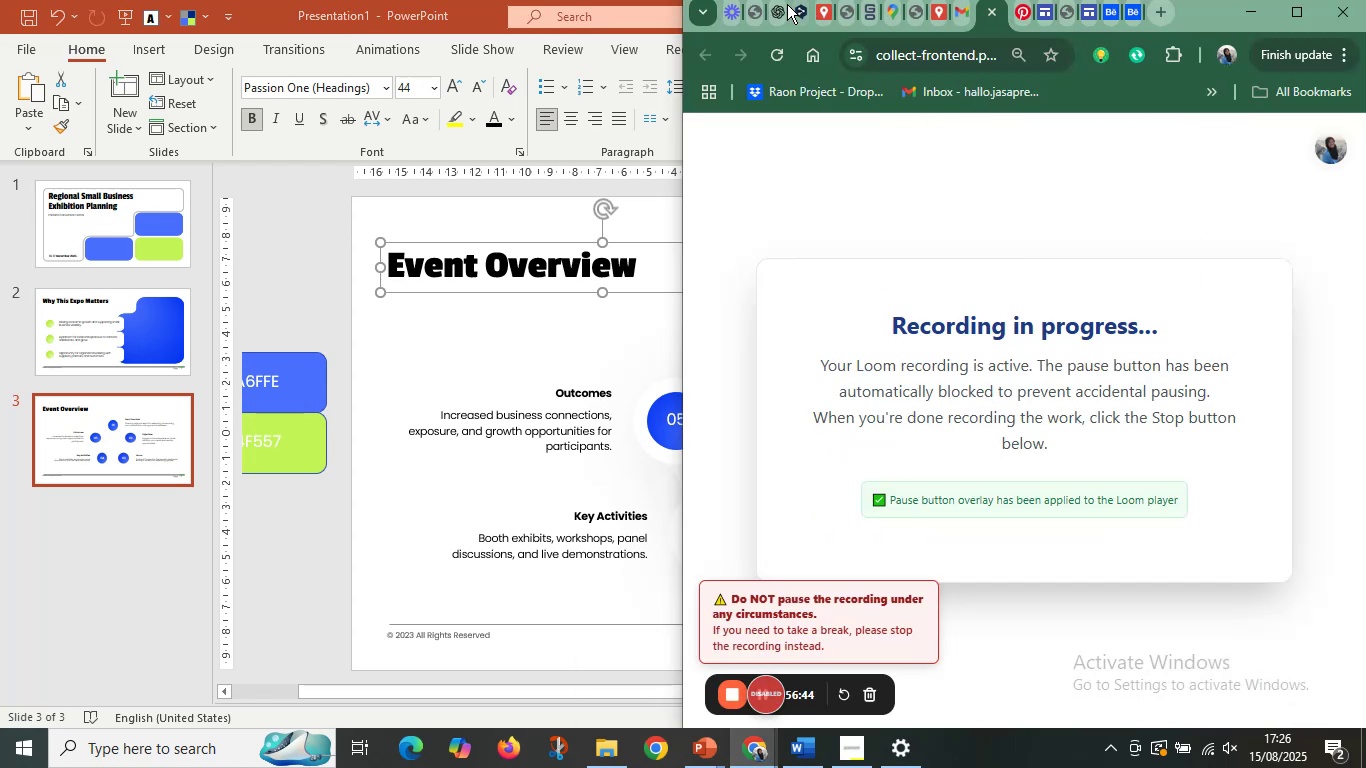 
left_click([781, 2])
 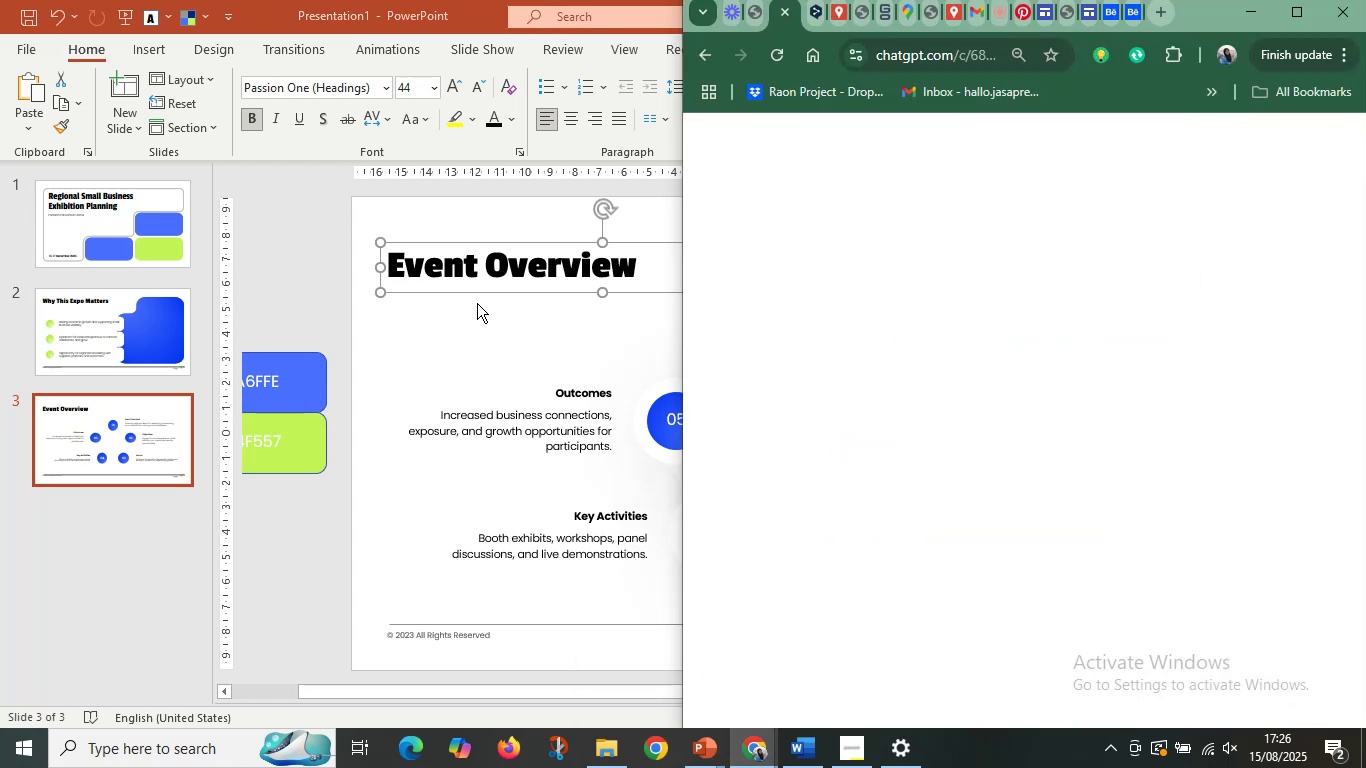 
left_click([477, 303])
 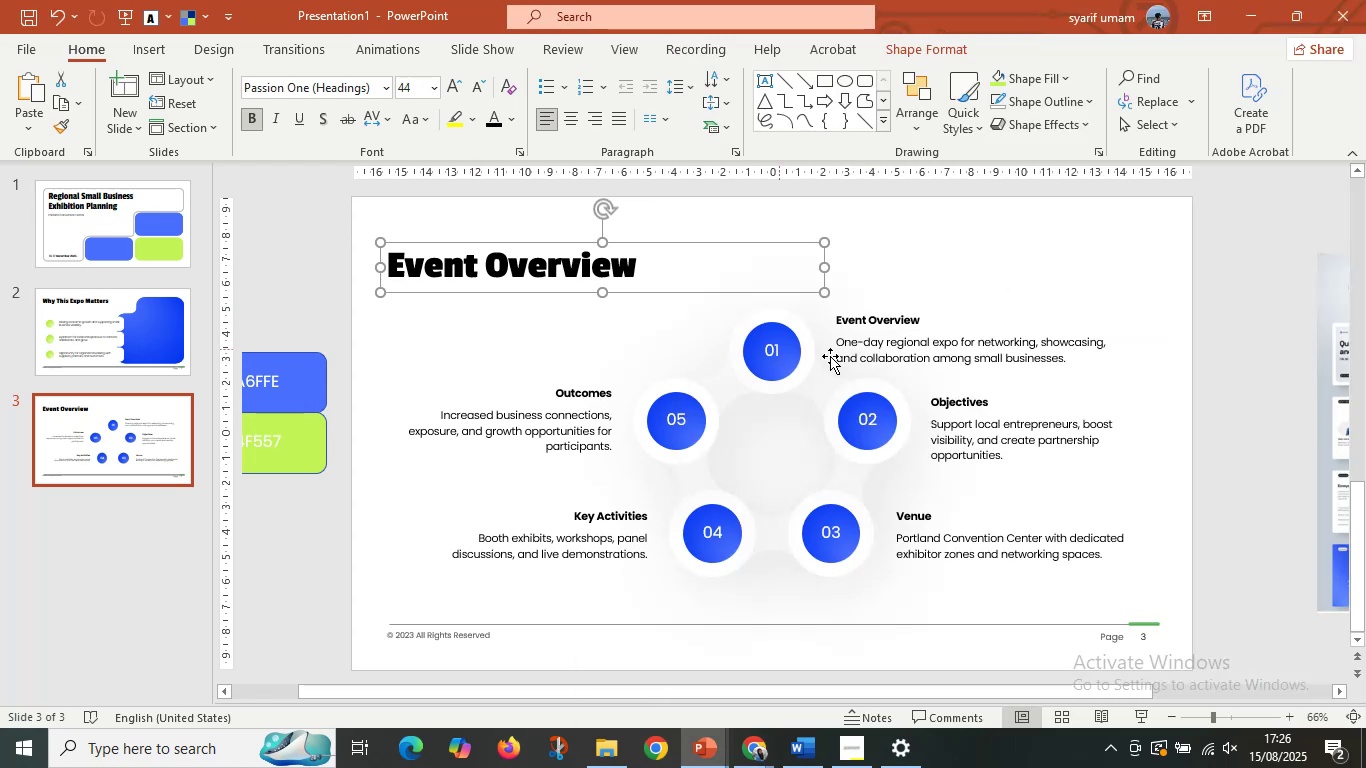 
hold_key(key=ControlLeft, duration=0.41)
scroll: coordinate [877, 363], scroll_direction: down, amount: 1.0
 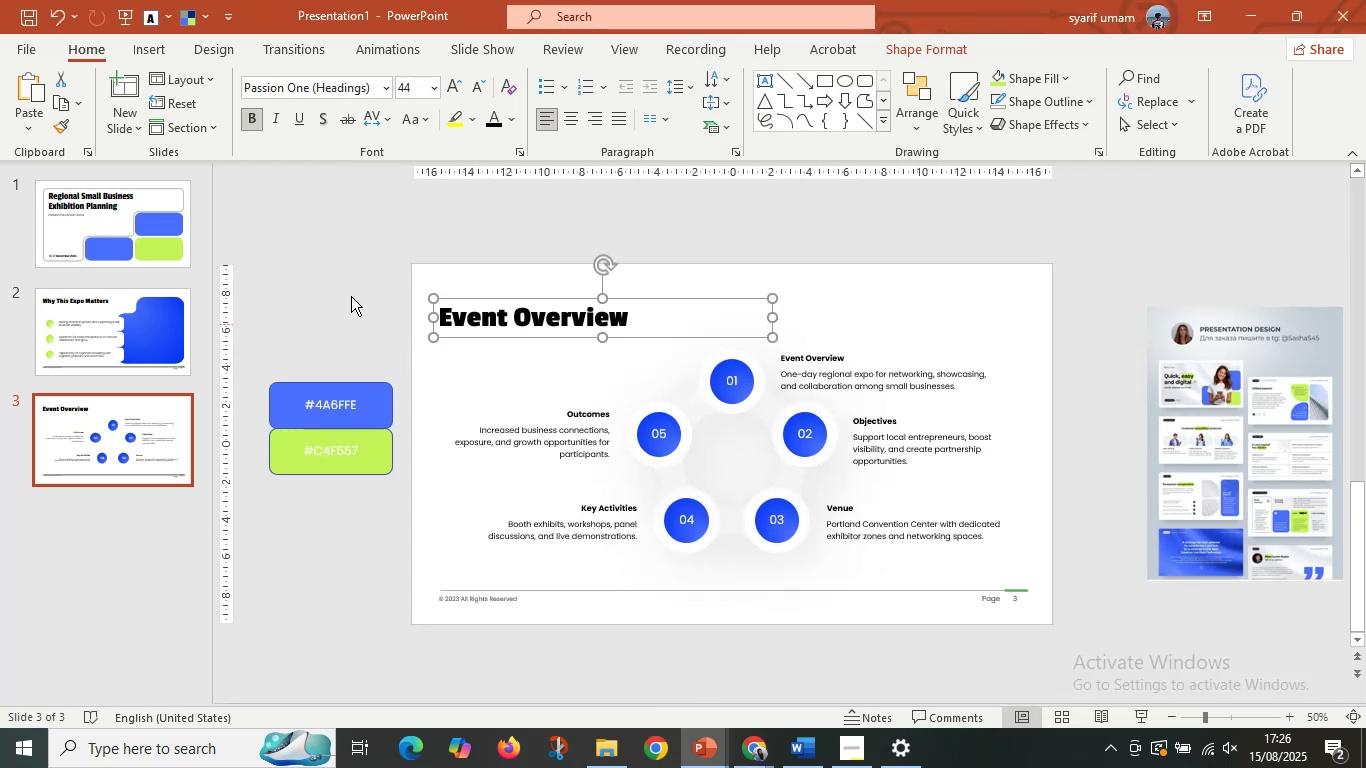 
left_click([332, 274])
 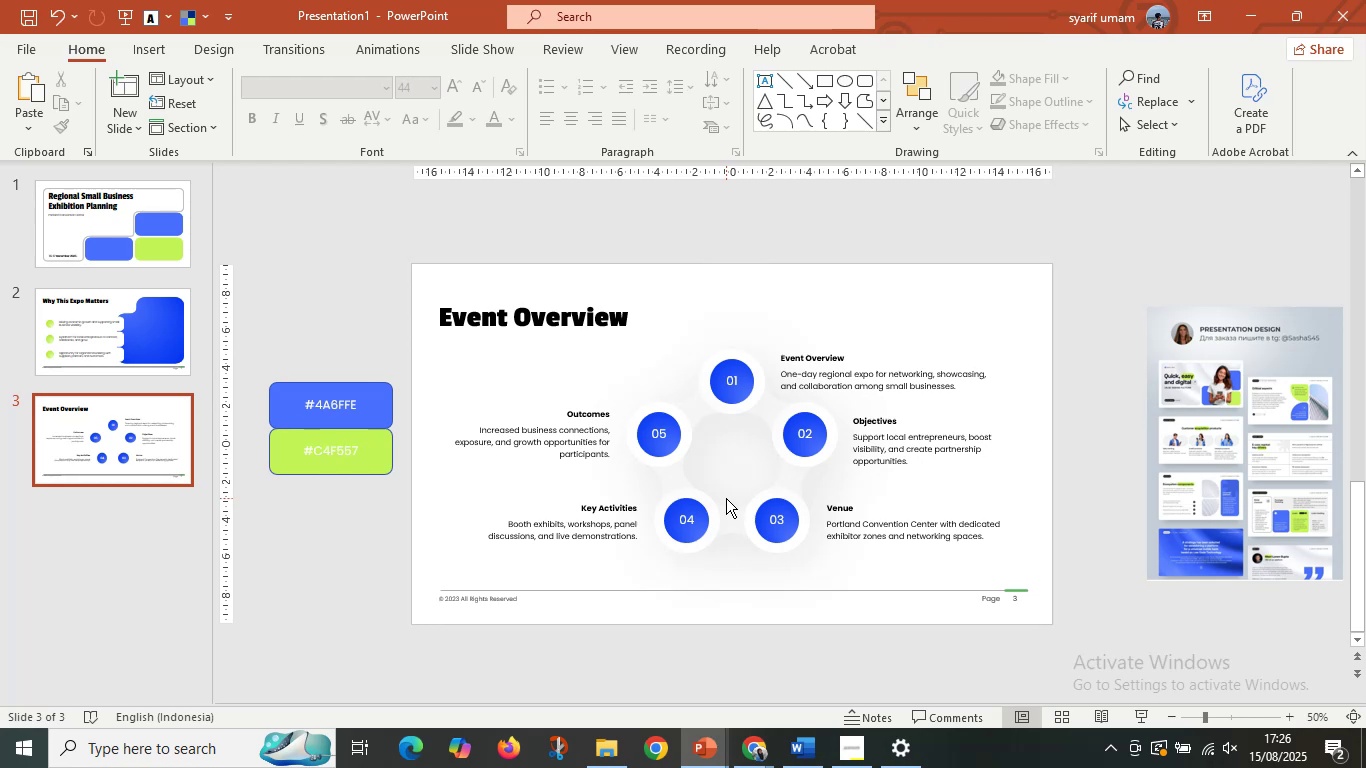 
double_click([733, 518])
 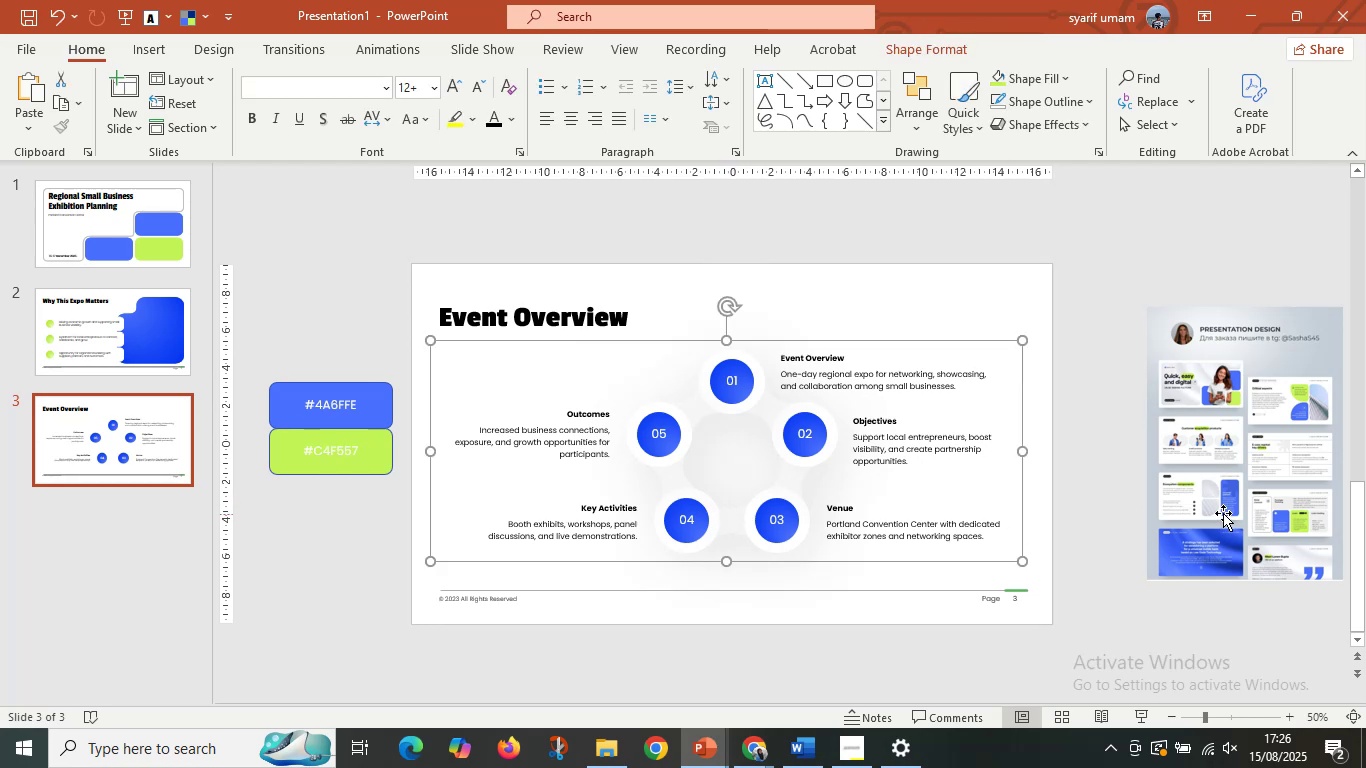 
left_click([1223, 513])
 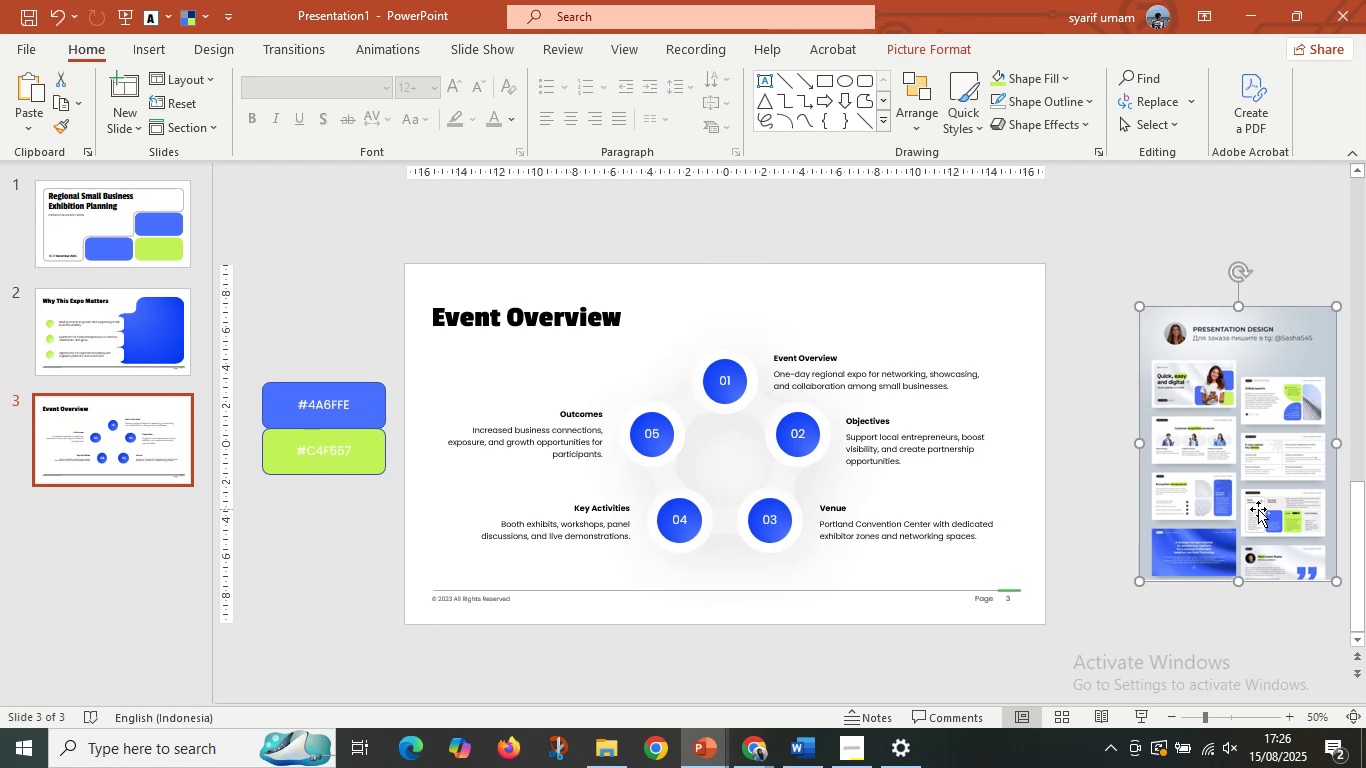 
left_click_drag(start_coordinate=[1258, 509], to_coordinate=[1163, 516])
 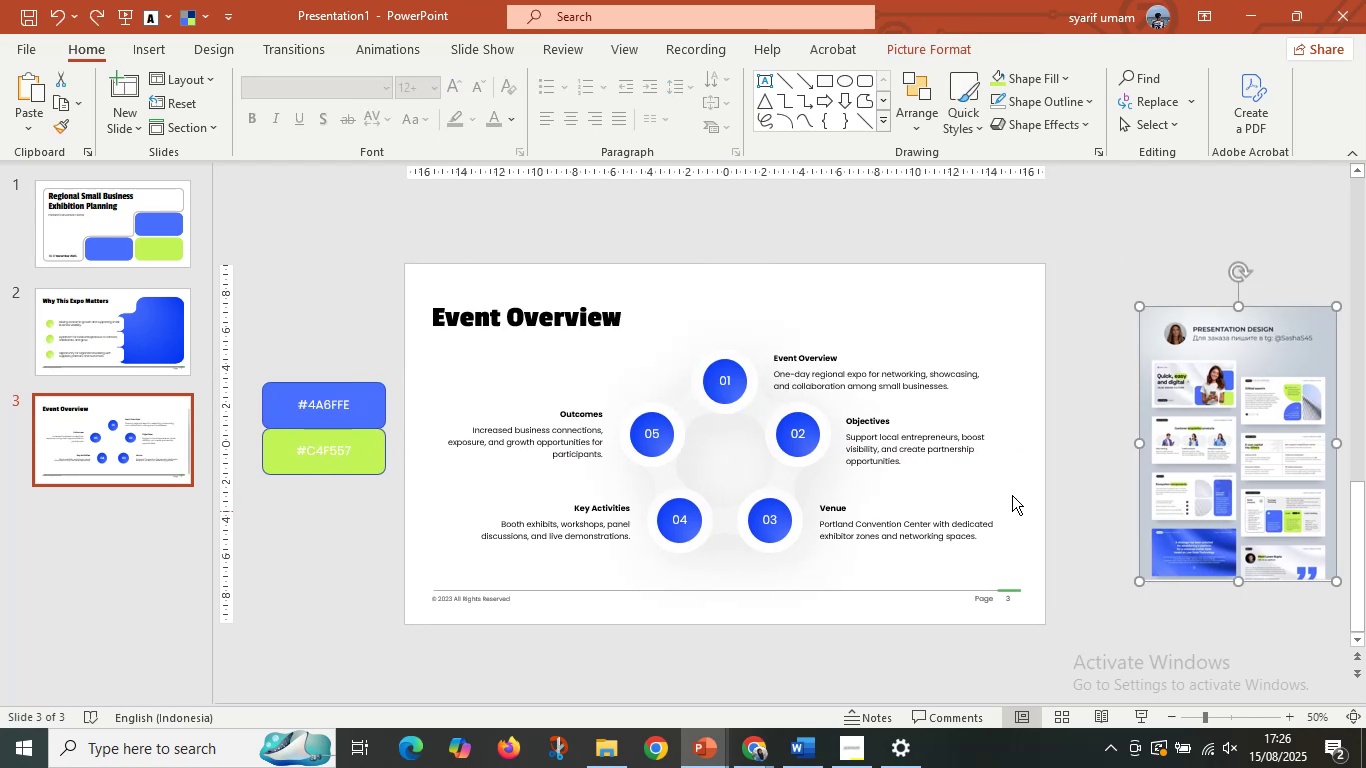 
hold_key(key=ShiftLeft, duration=0.46)
 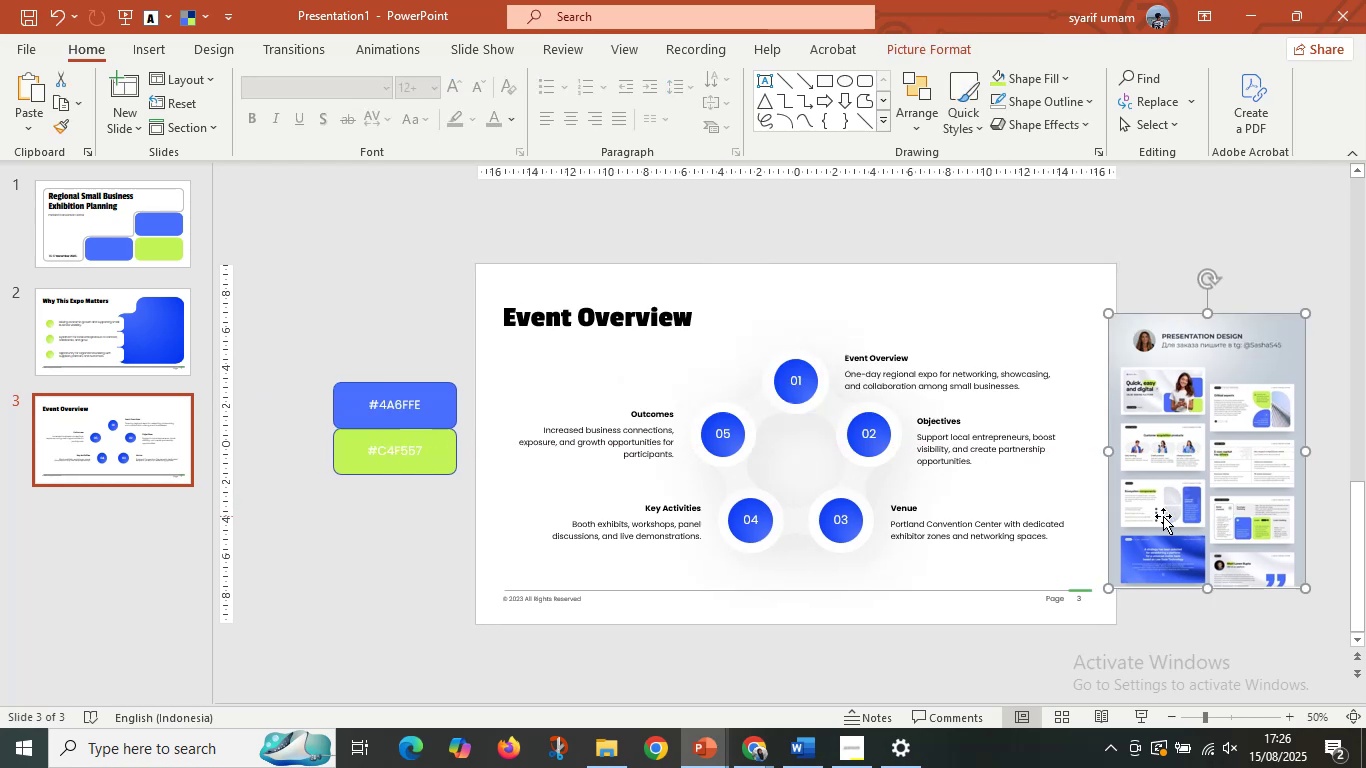 
key(Control+Z)
 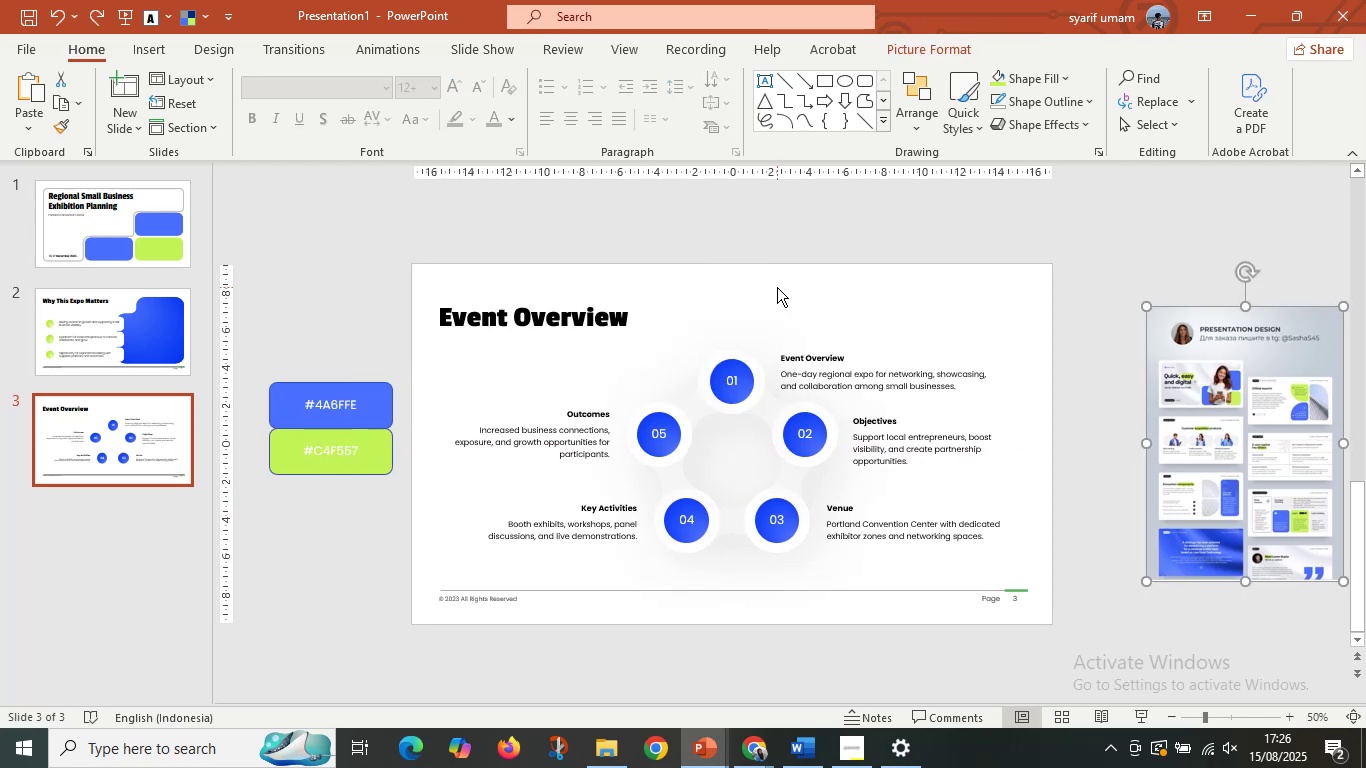 
left_click([777, 287])
 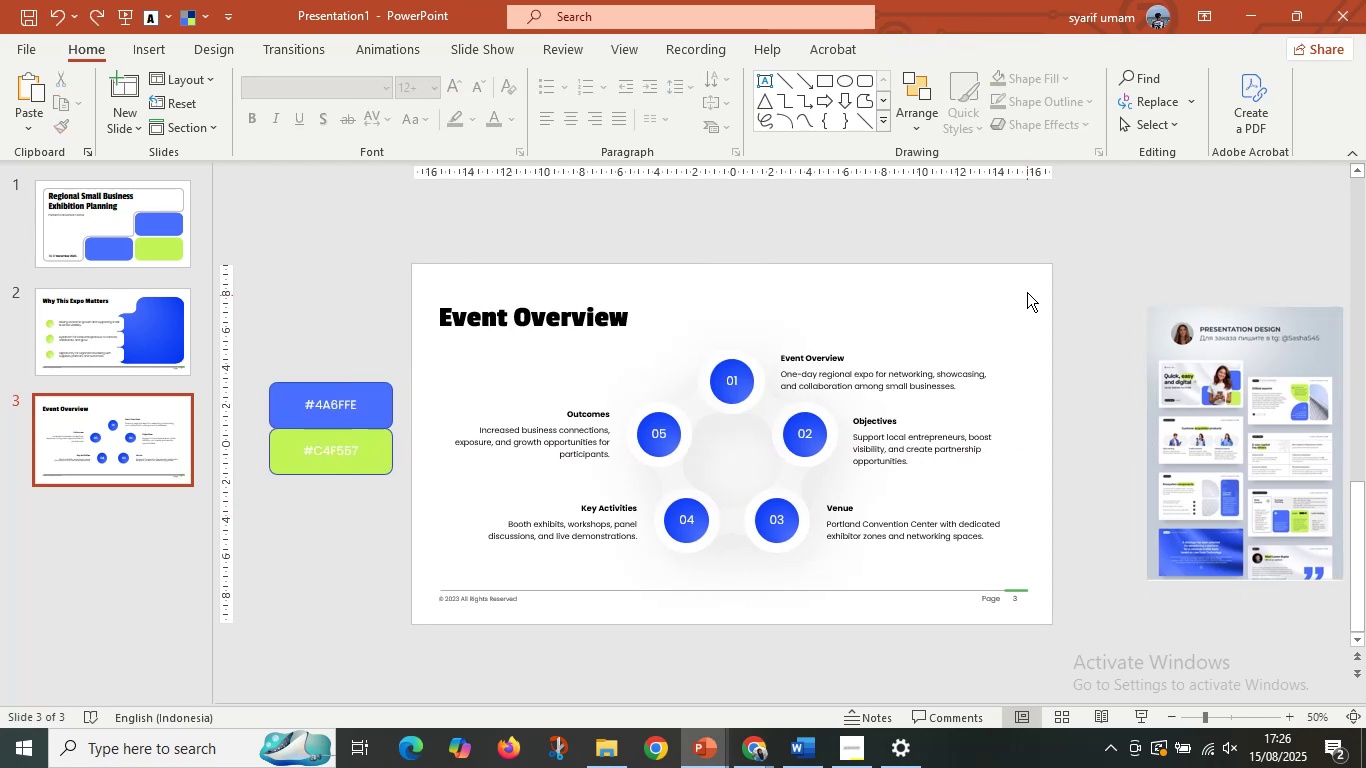 
left_click_drag(start_coordinate=[1035, 285], to_coordinate=[985, 287])
 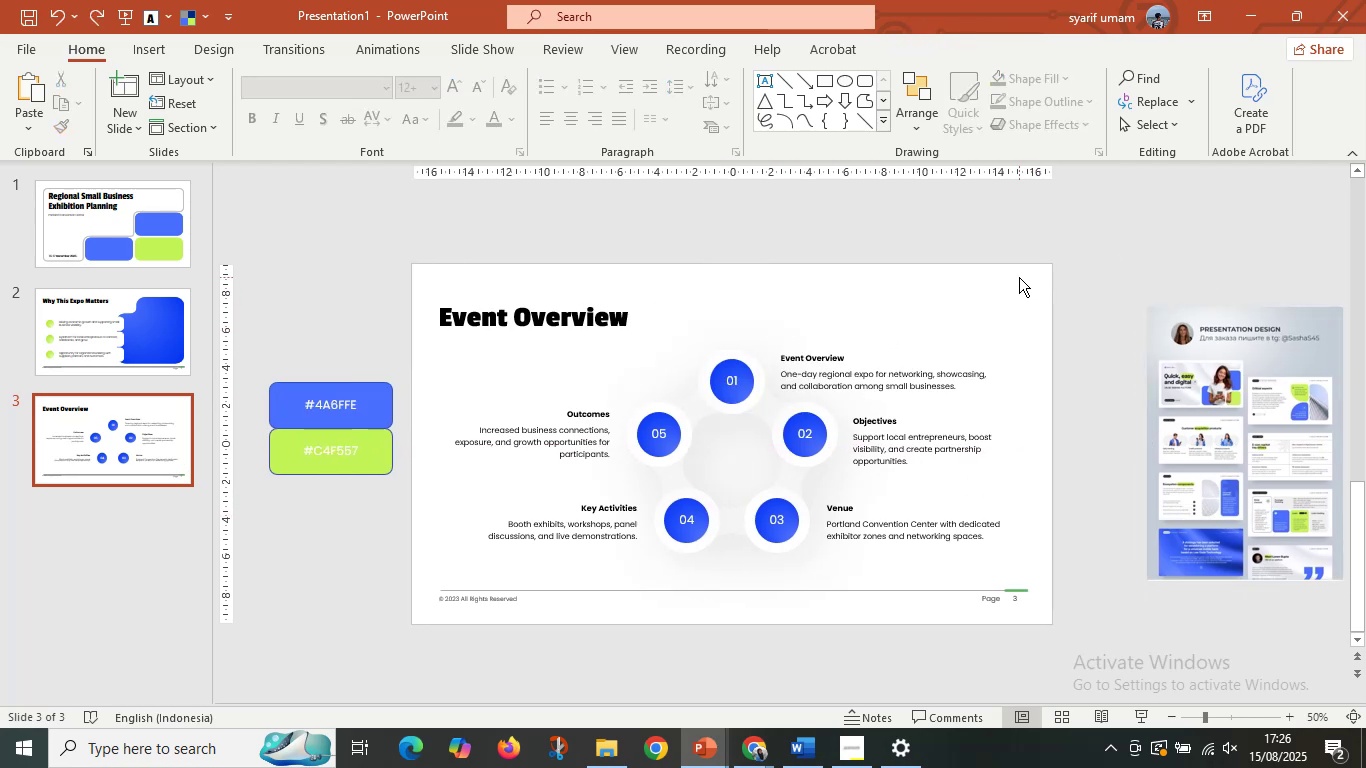 
left_click_drag(start_coordinate=[1019, 277], to_coordinate=[1009, 283])
 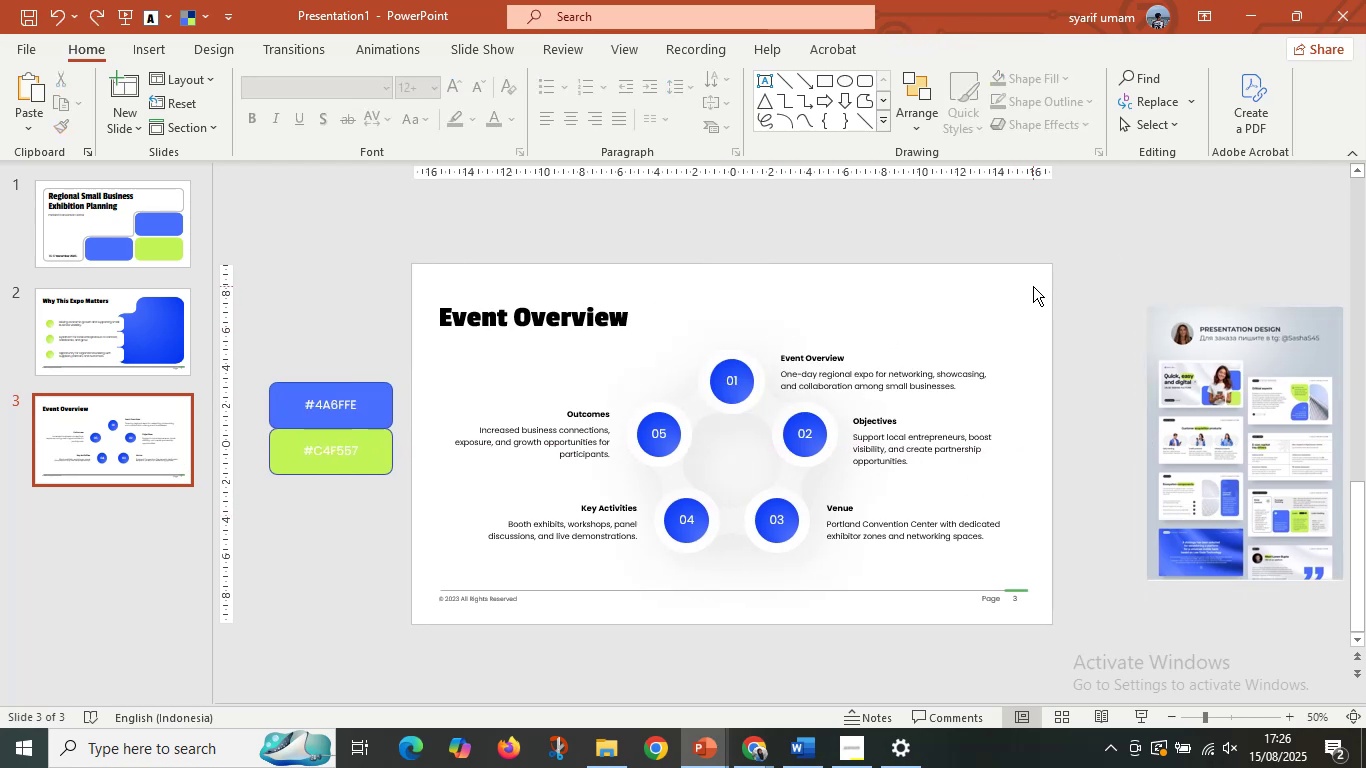 
left_click_drag(start_coordinate=[1033, 286], to_coordinate=[990, 304])
 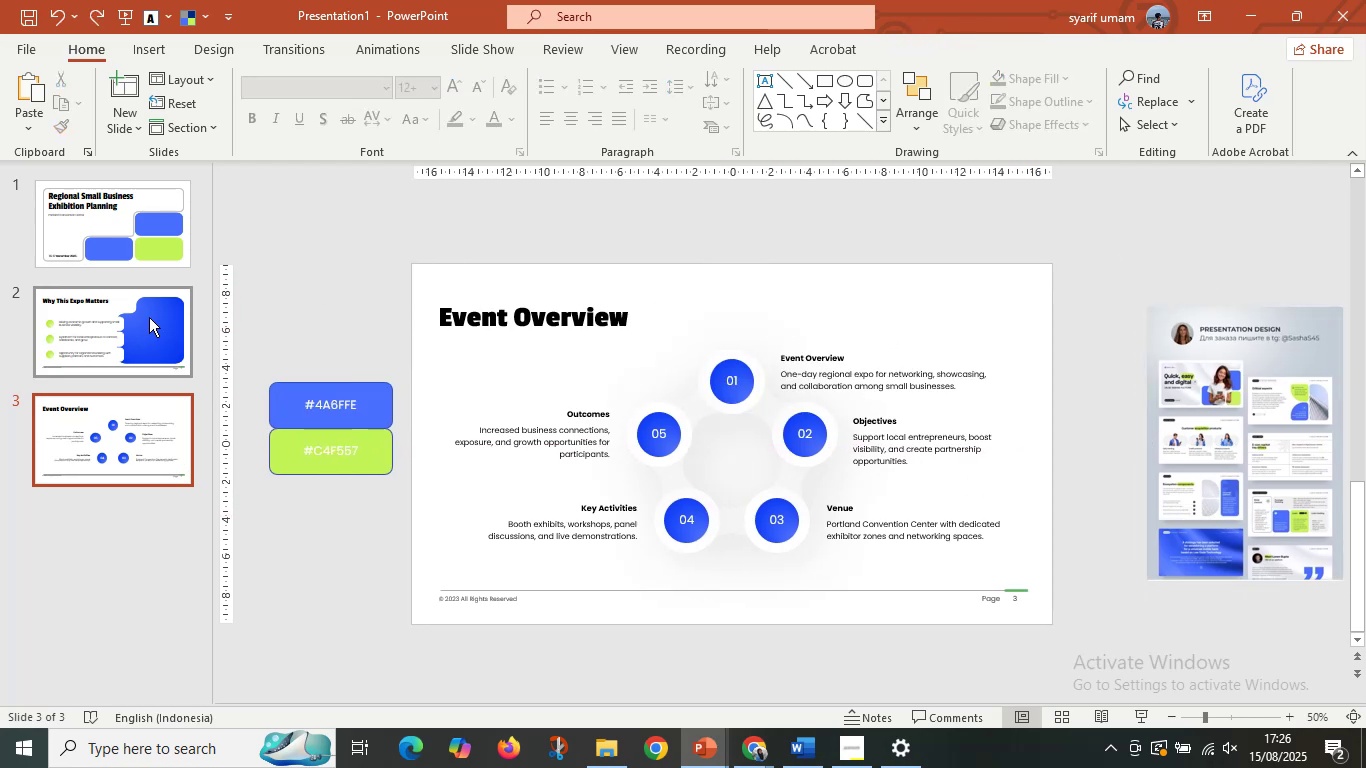 
left_click([148, 318])
 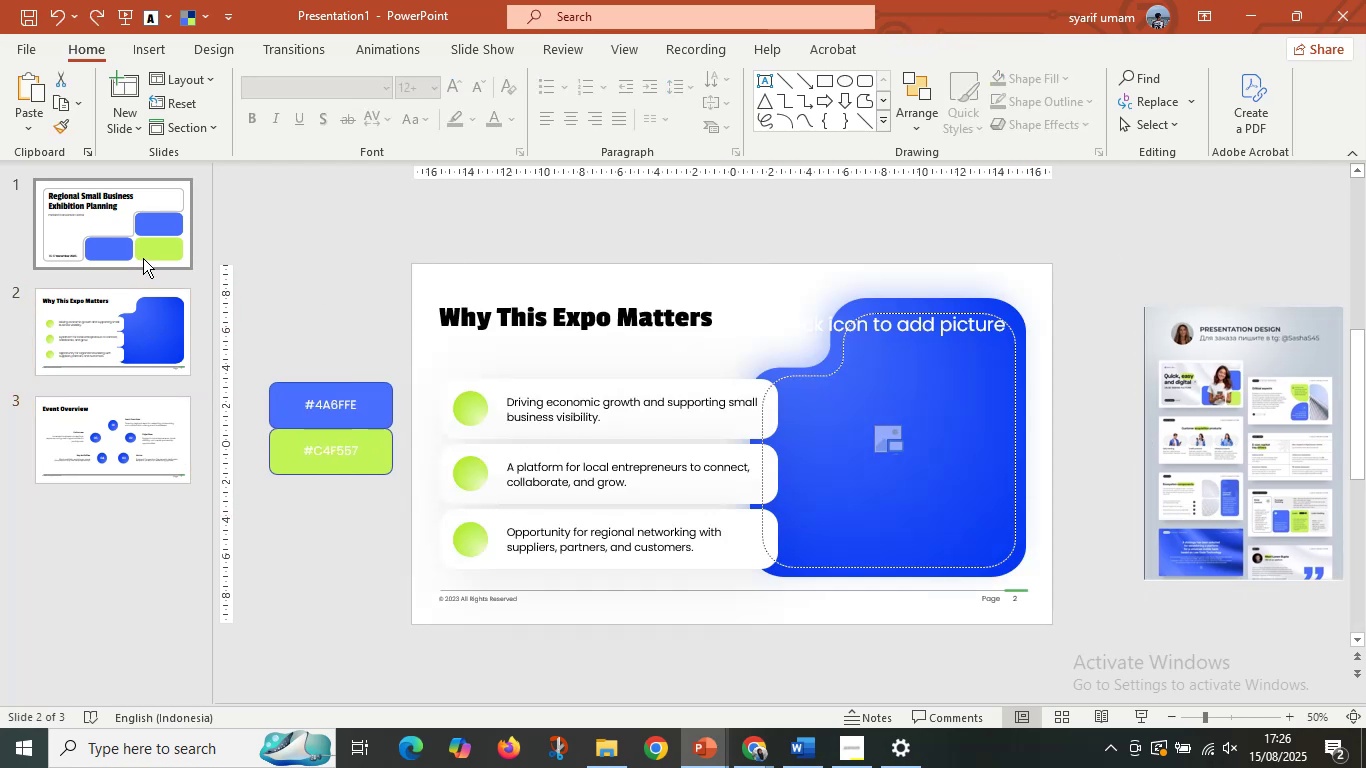 
left_click([143, 258])
 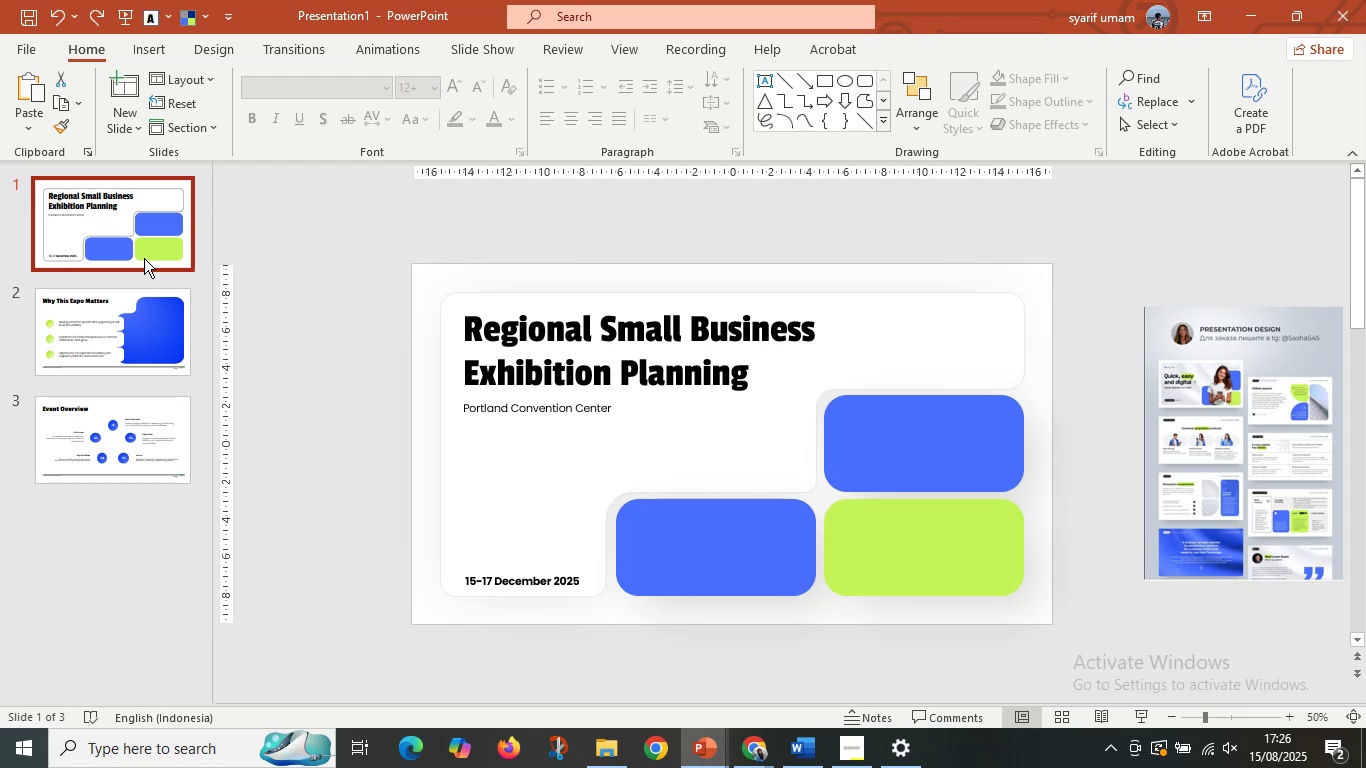 
wait(11.2)
 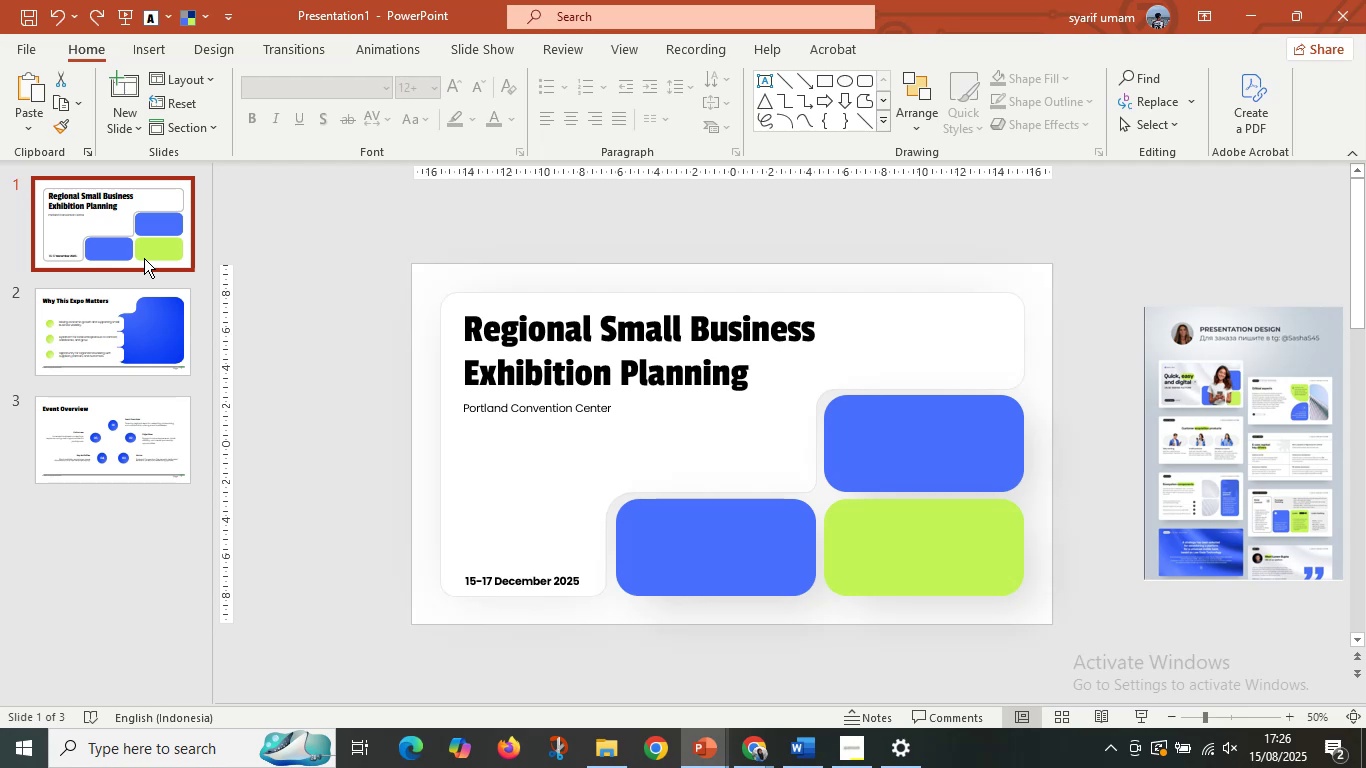 
left_click([135, 433])
 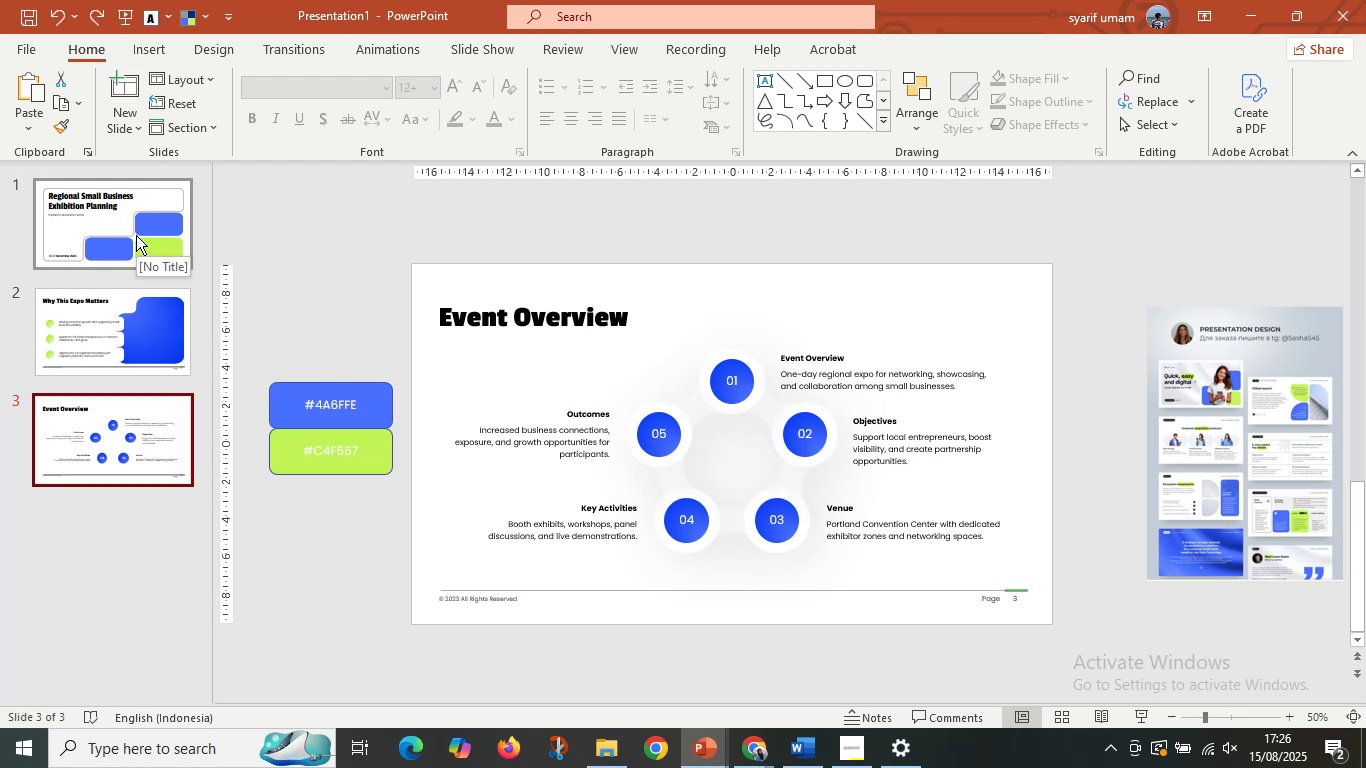 
wait(17.06)
 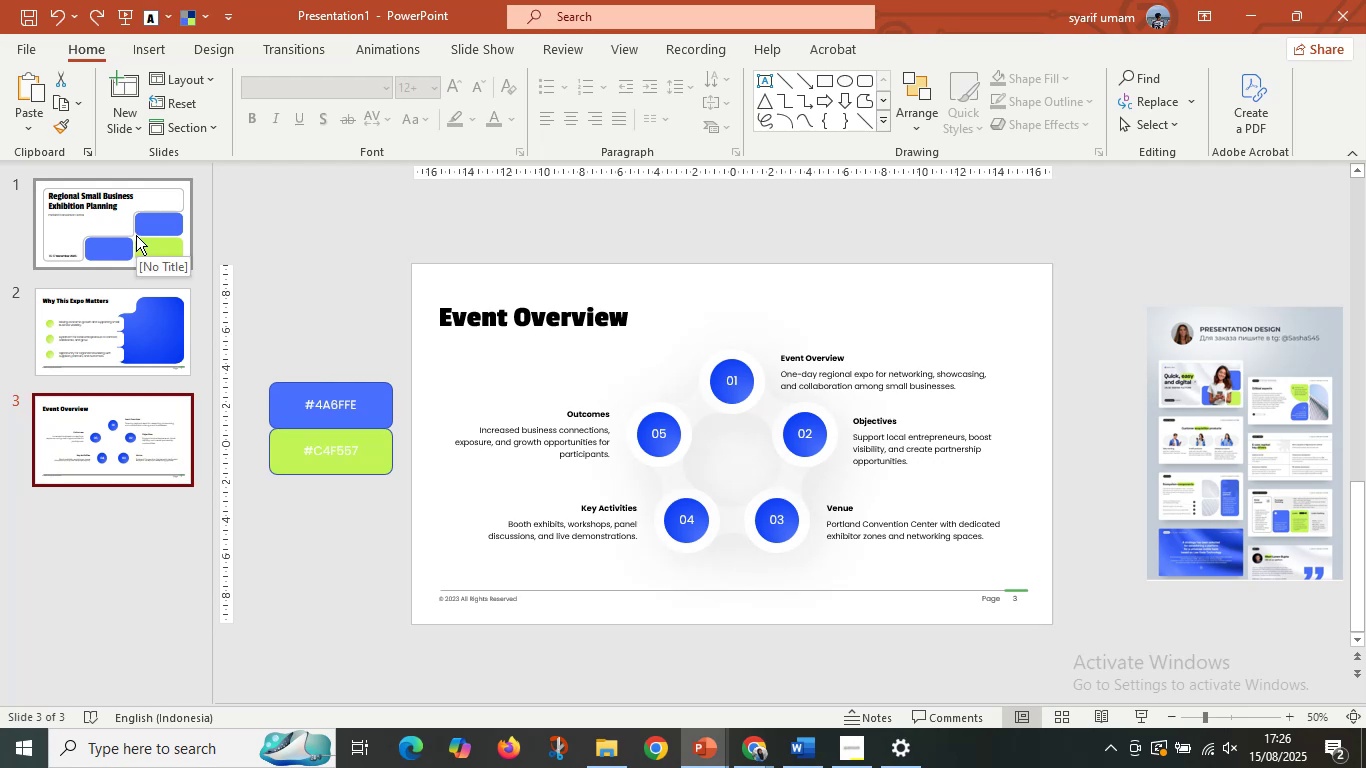 
left_click([563, 308])
 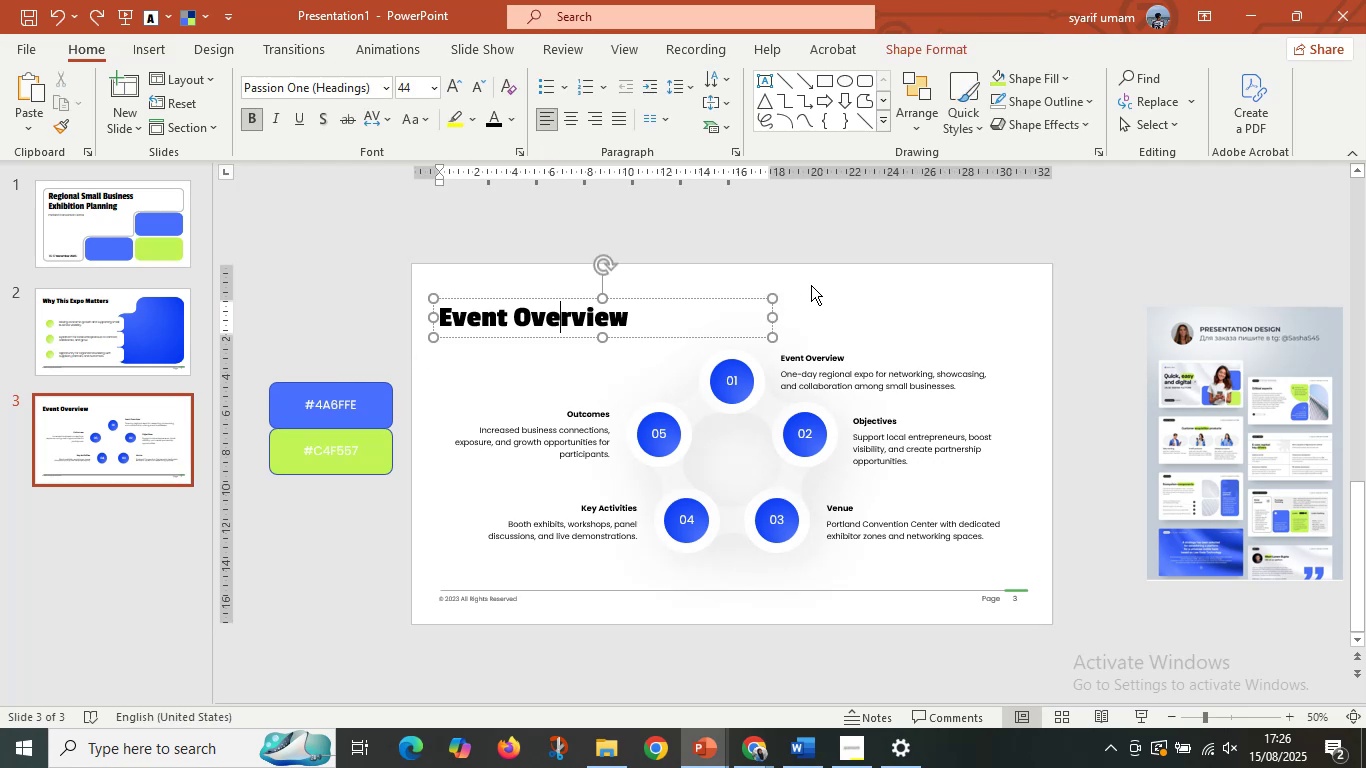 
left_click([811, 285])
 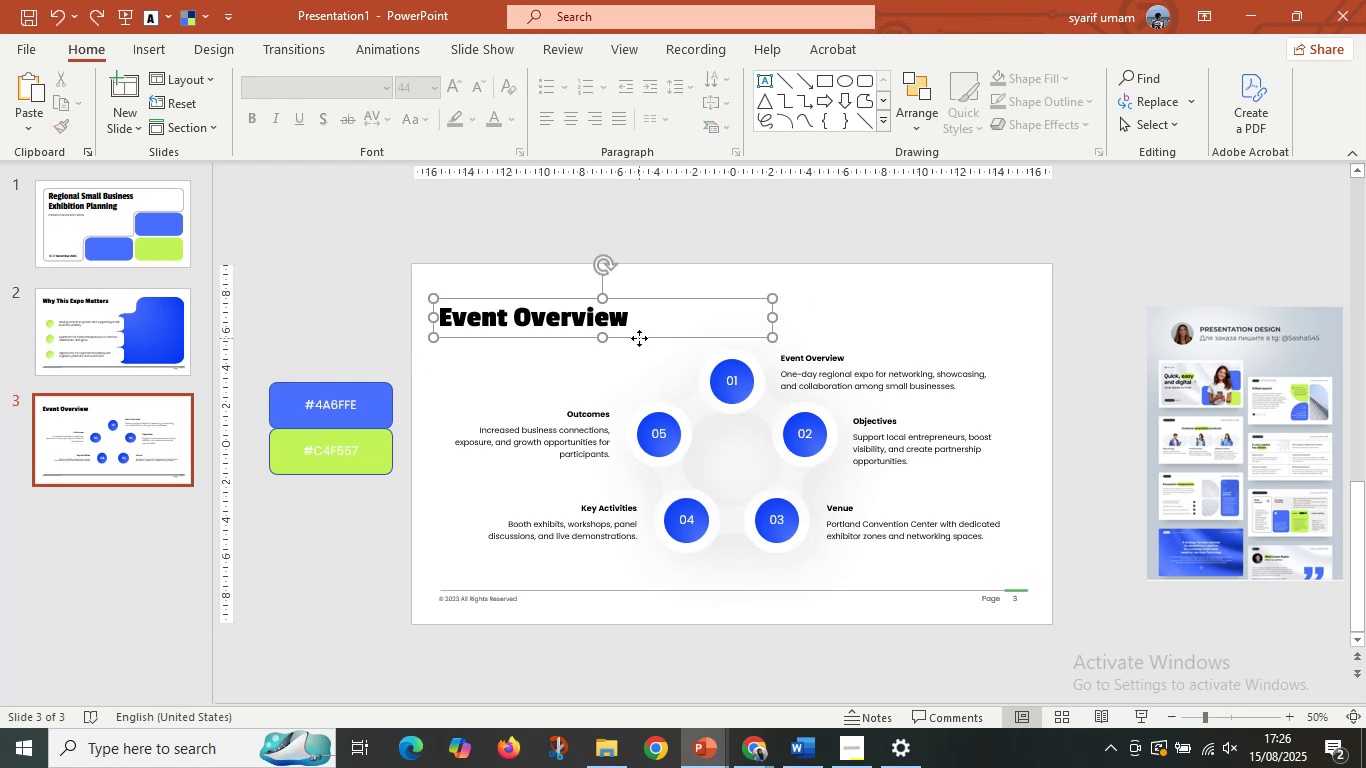 
left_click([639, 338])
 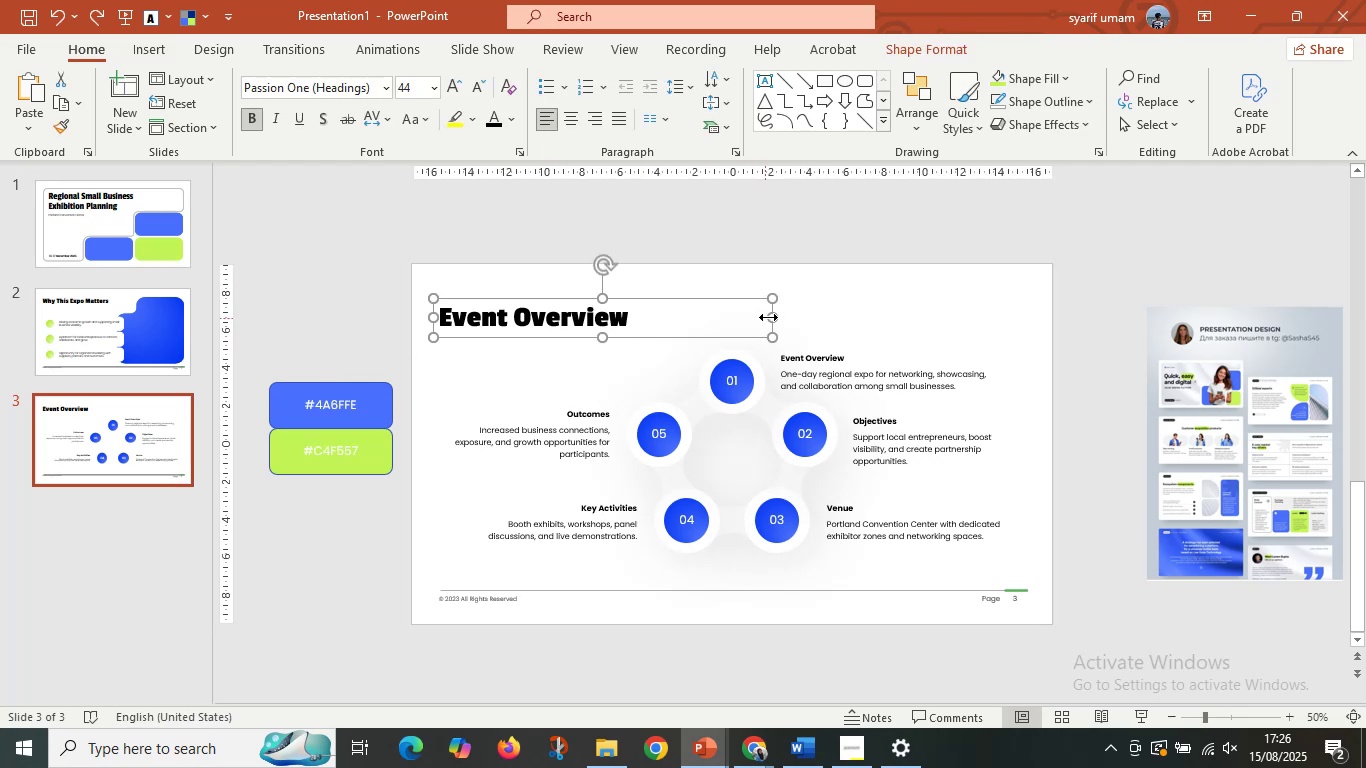 
left_click_drag(start_coordinate=[770, 317], to_coordinate=[663, 327])
 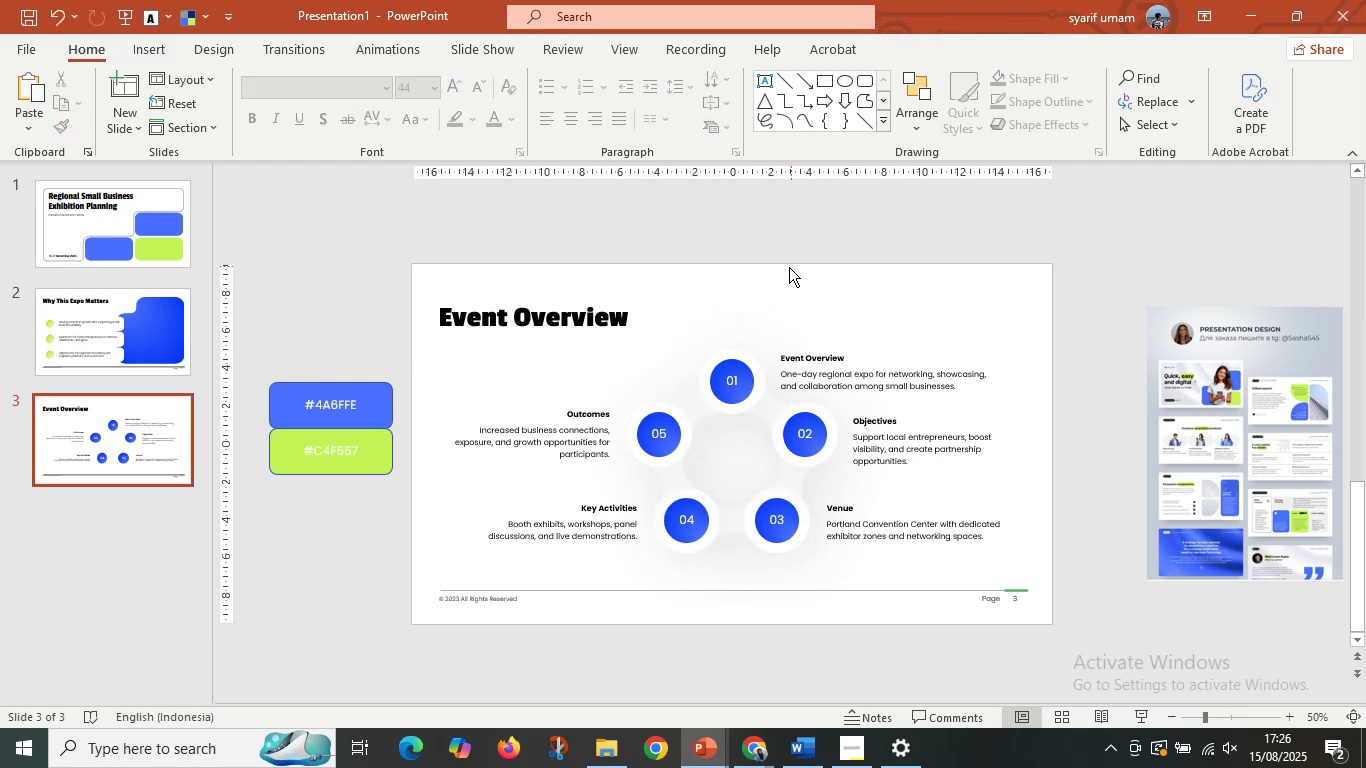 
hold_key(key=ShiftLeft, duration=1.52)
 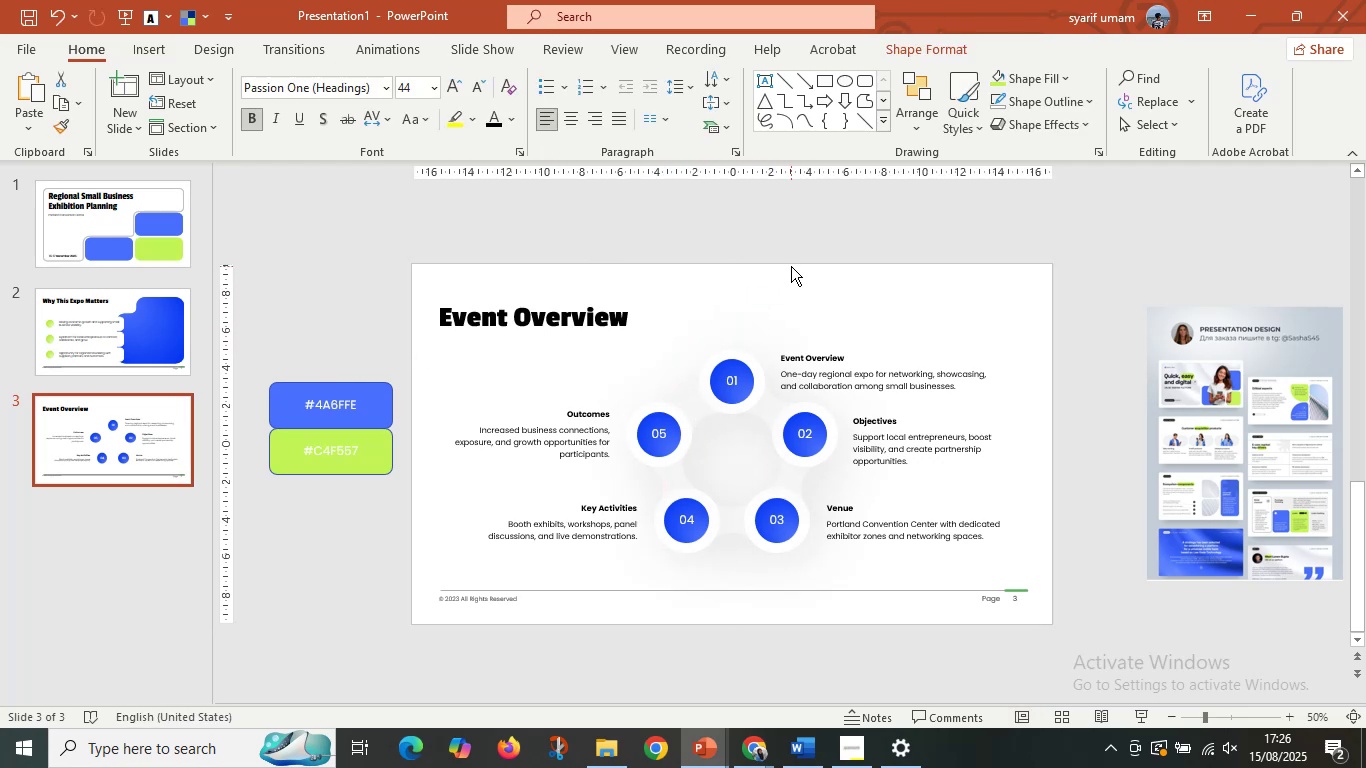 
left_click([791, 266])
 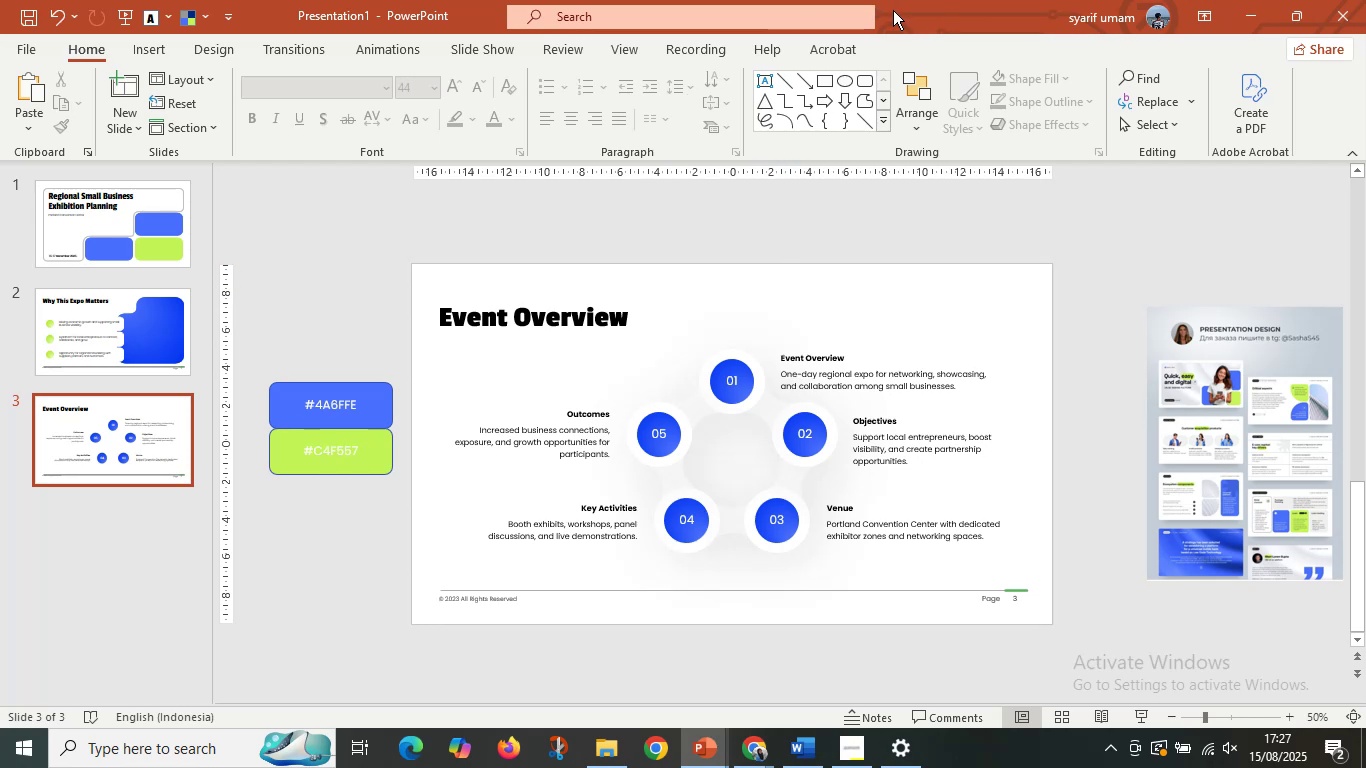 
wait(14.26)
 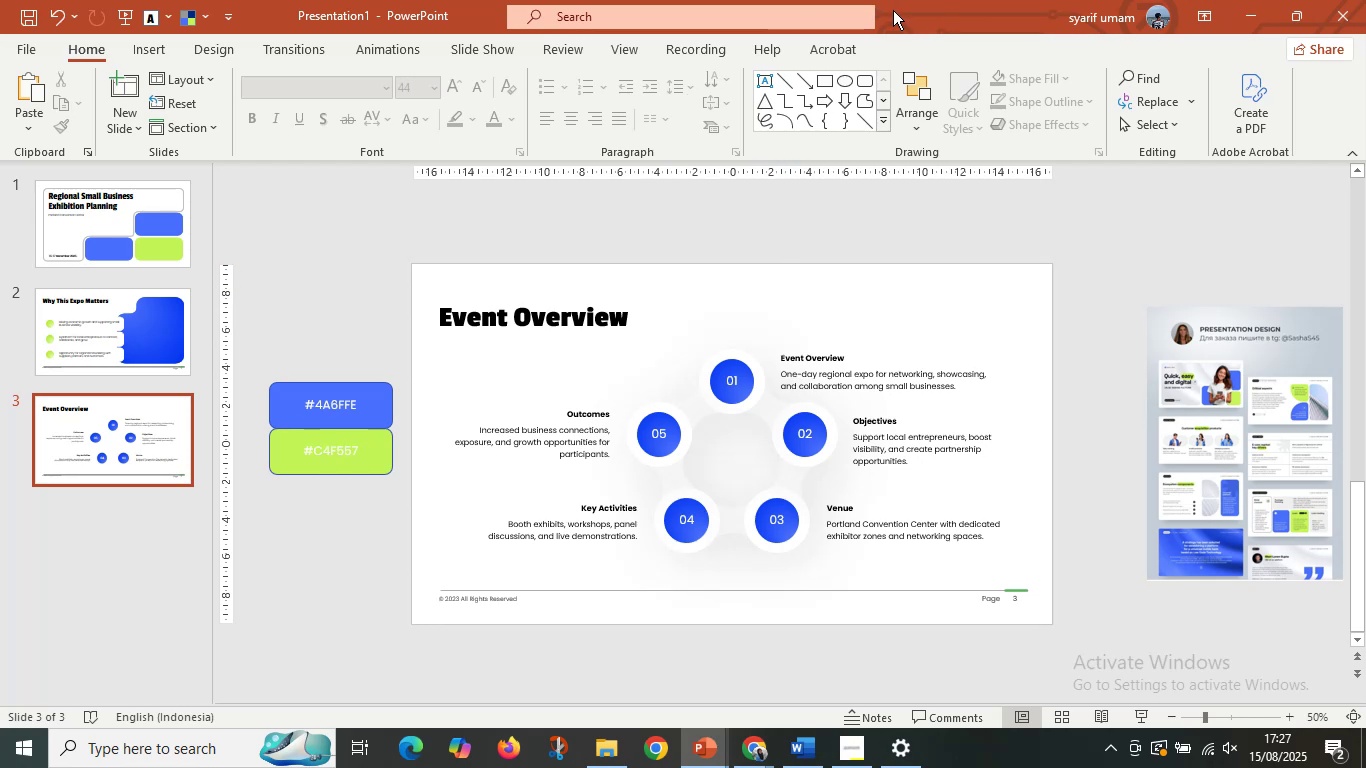 
left_click([593, 290])
 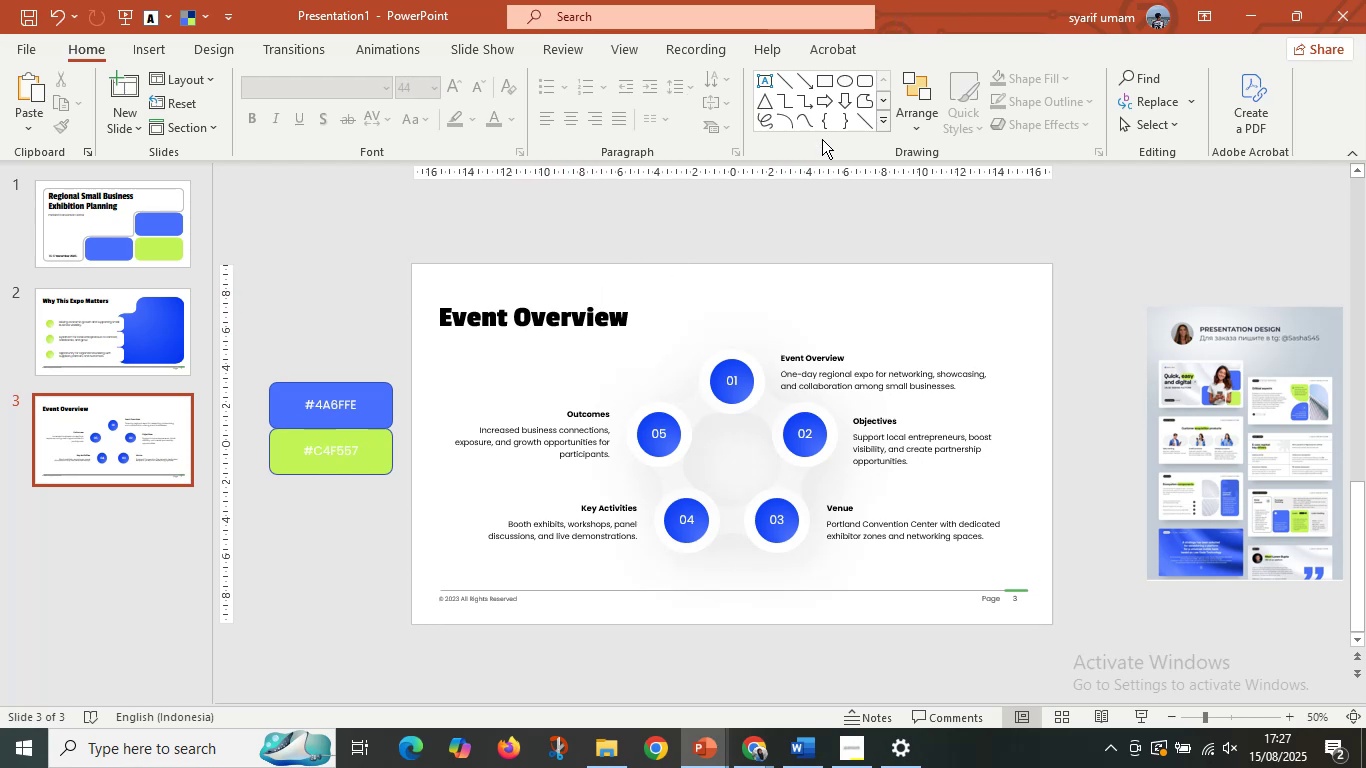 
wait(6.82)
 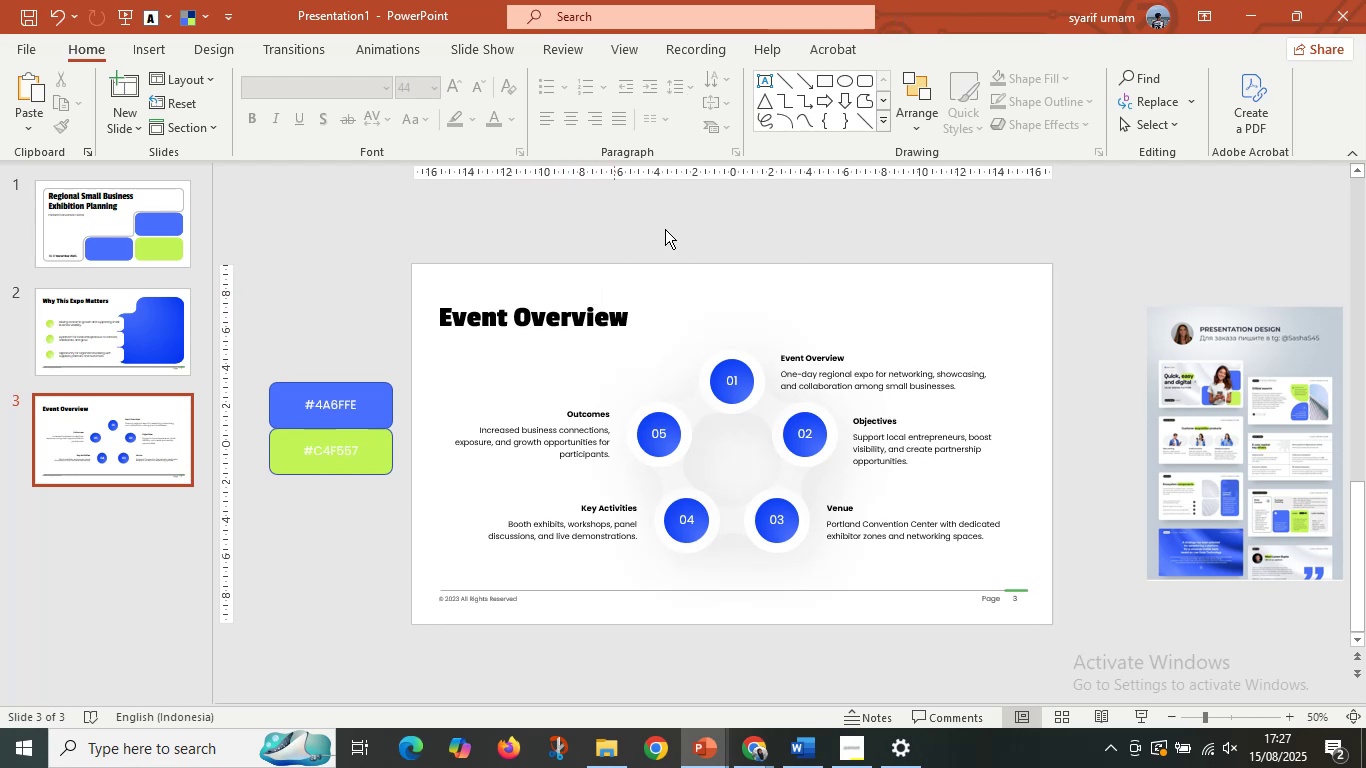 
mouse_move([965, 143])
 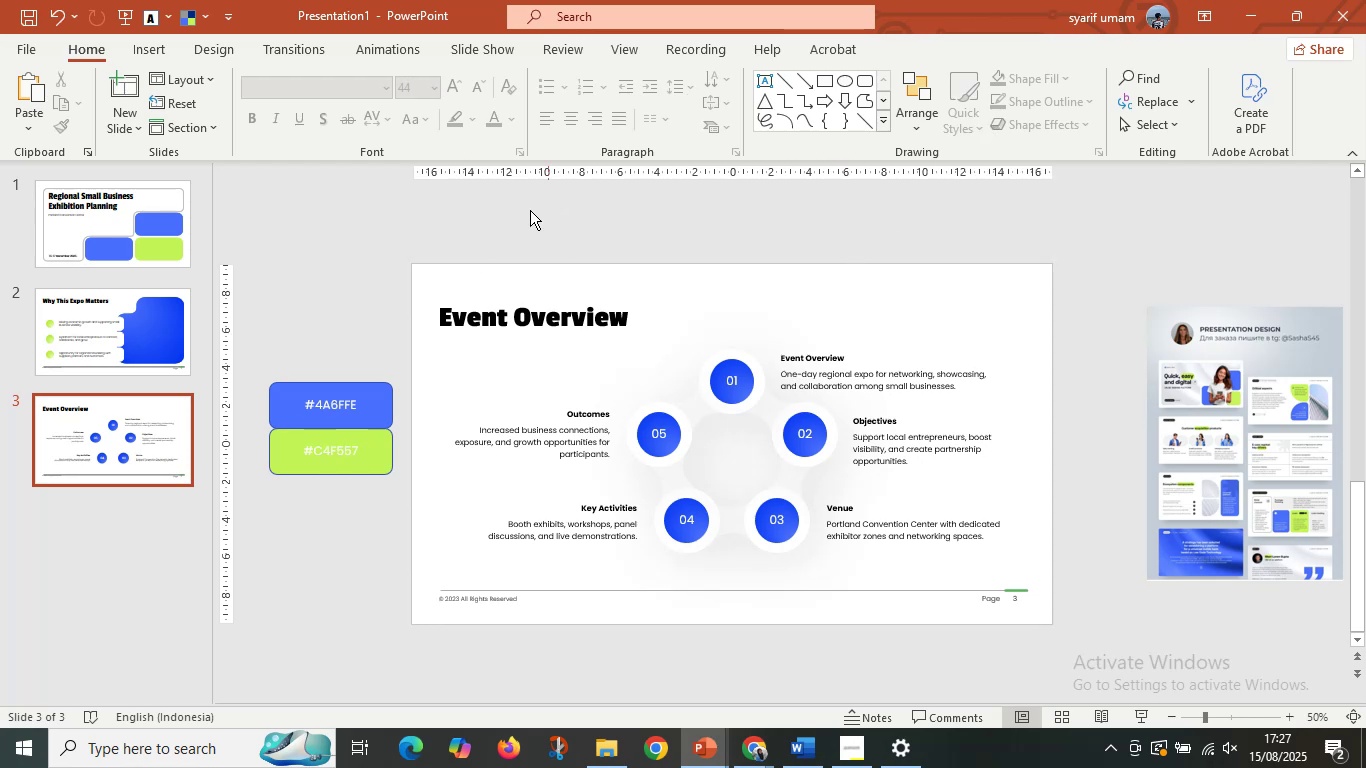 
left_click([543, 341])
 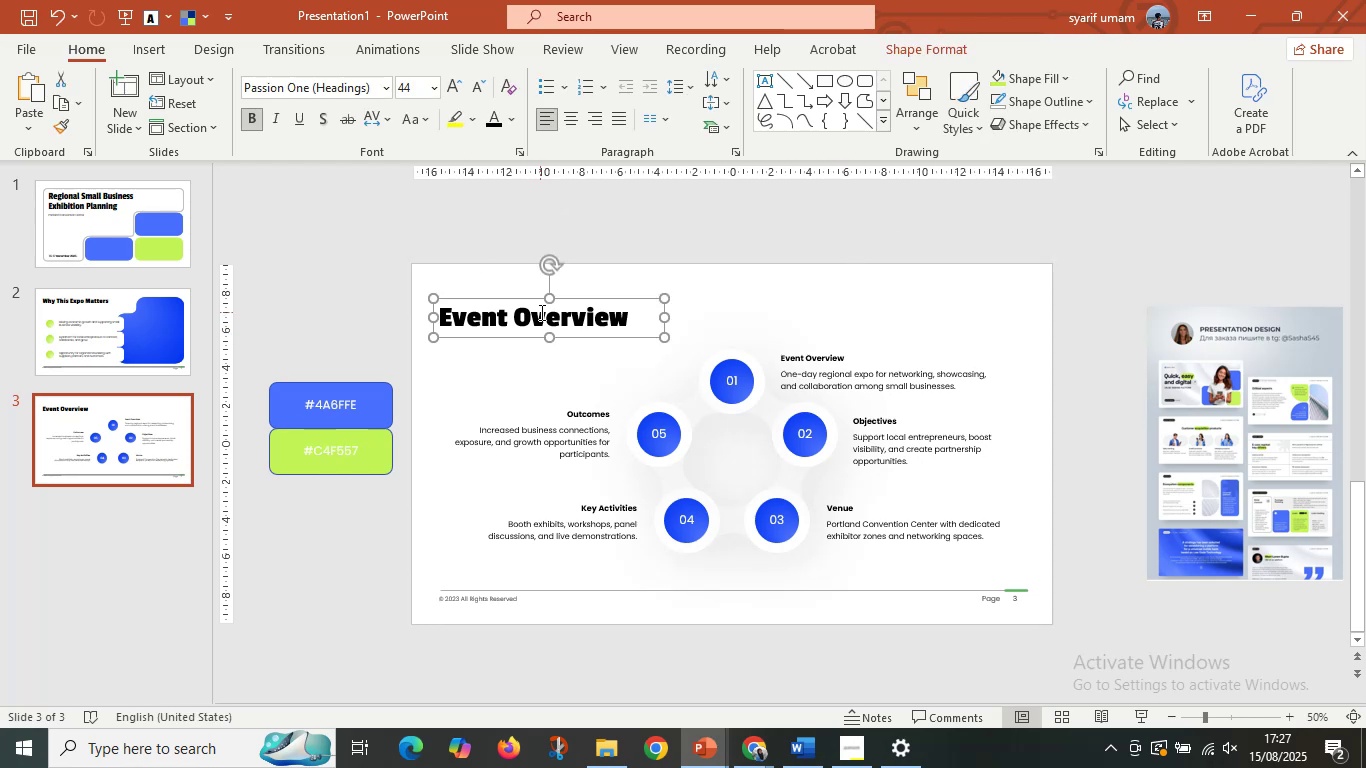 
left_click([540, 312])
 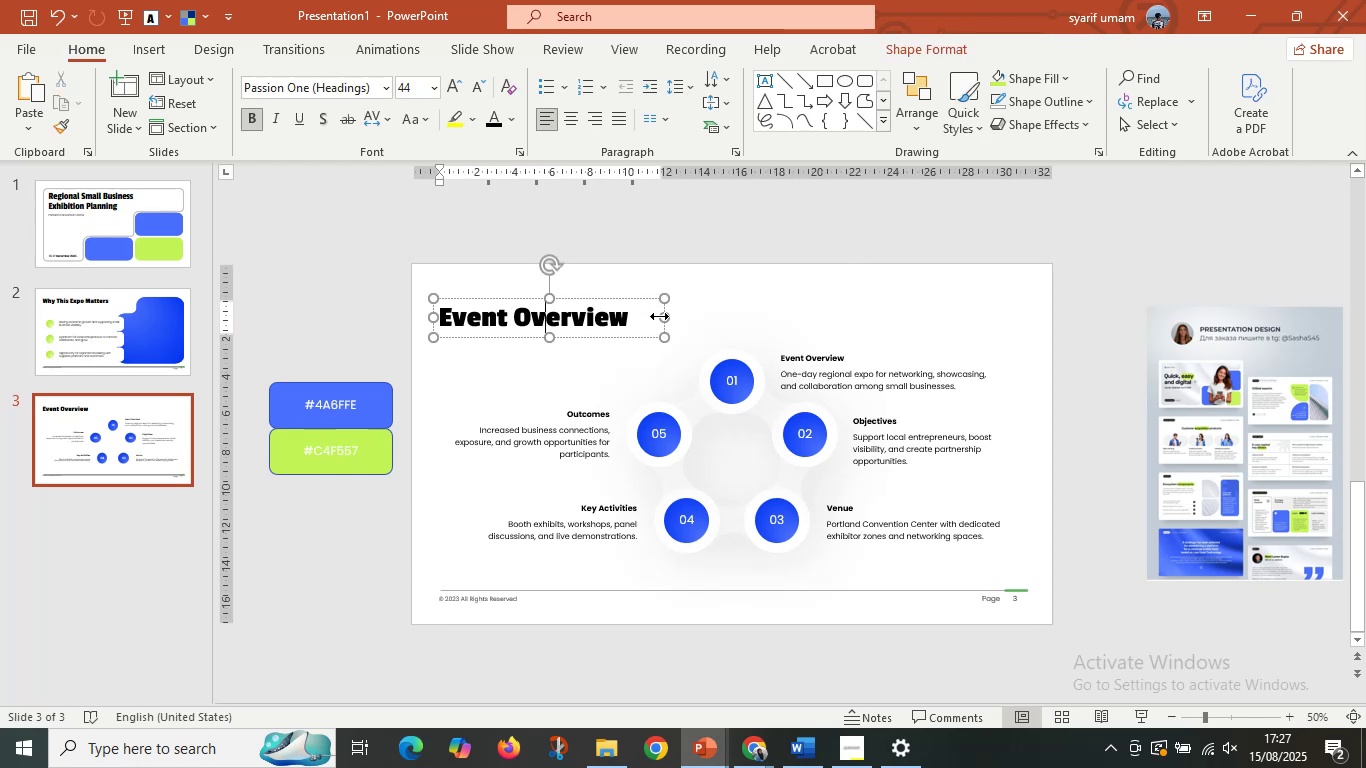 
left_click_drag(start_coordinate=[659, 316], to_coordinate=[640, 317])
 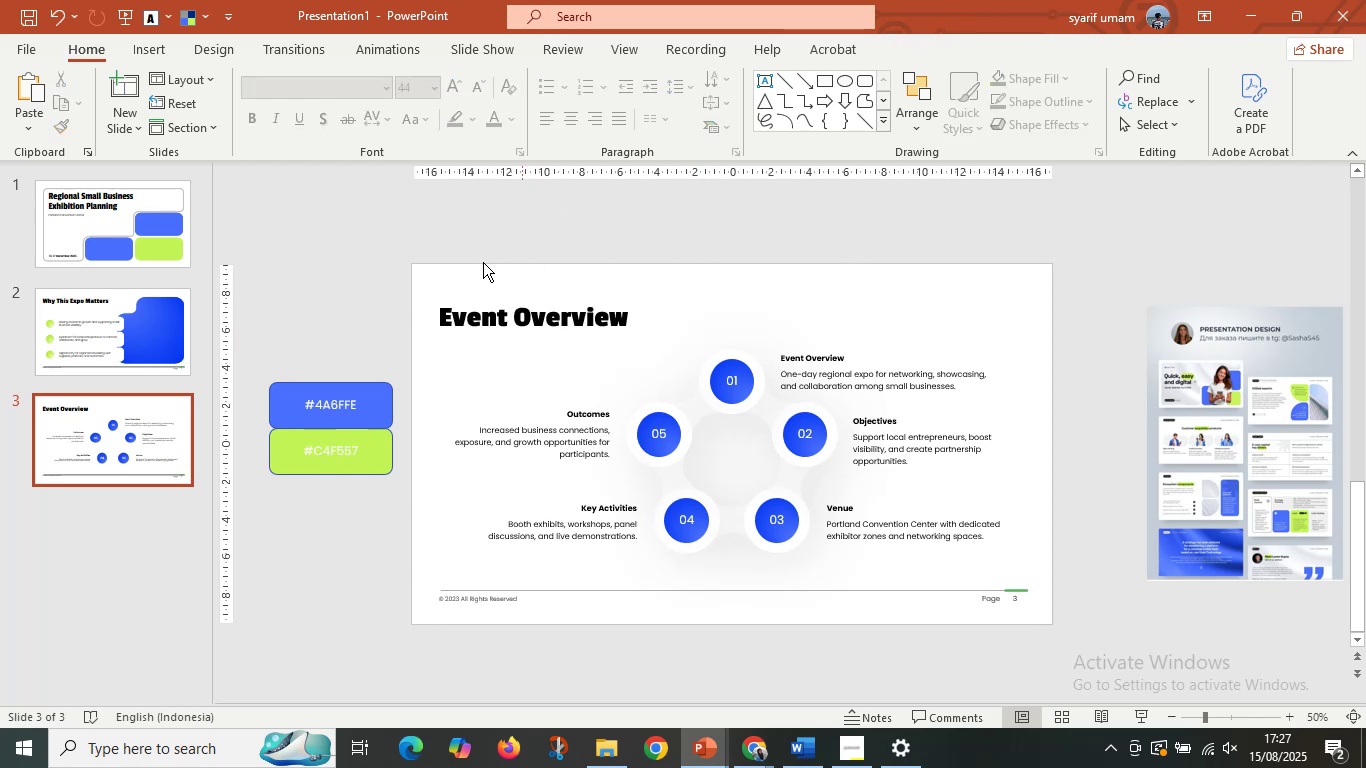 
left_click_drag(start_coordinate=[394, 266], to_coordinate=[686, 391])
 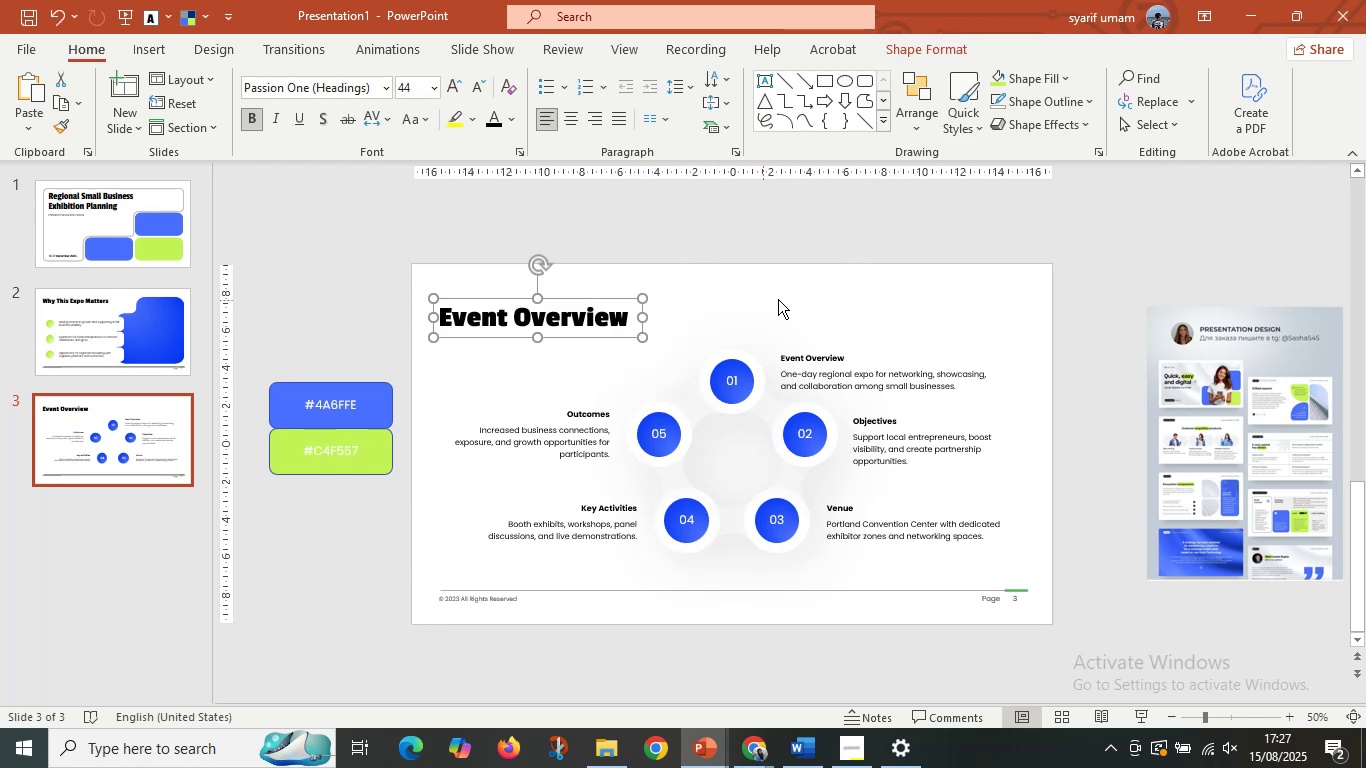 
left_click([794, 299])
 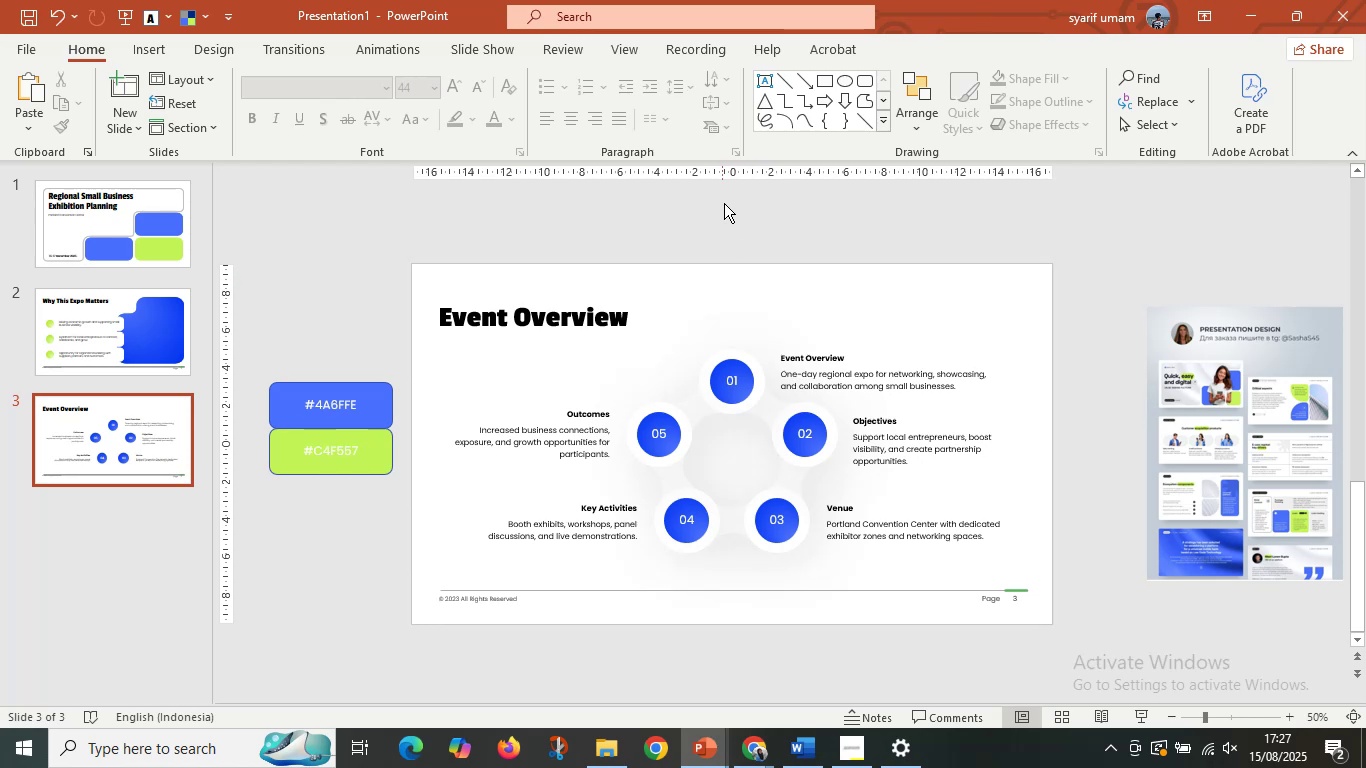 
wait(7.99)
 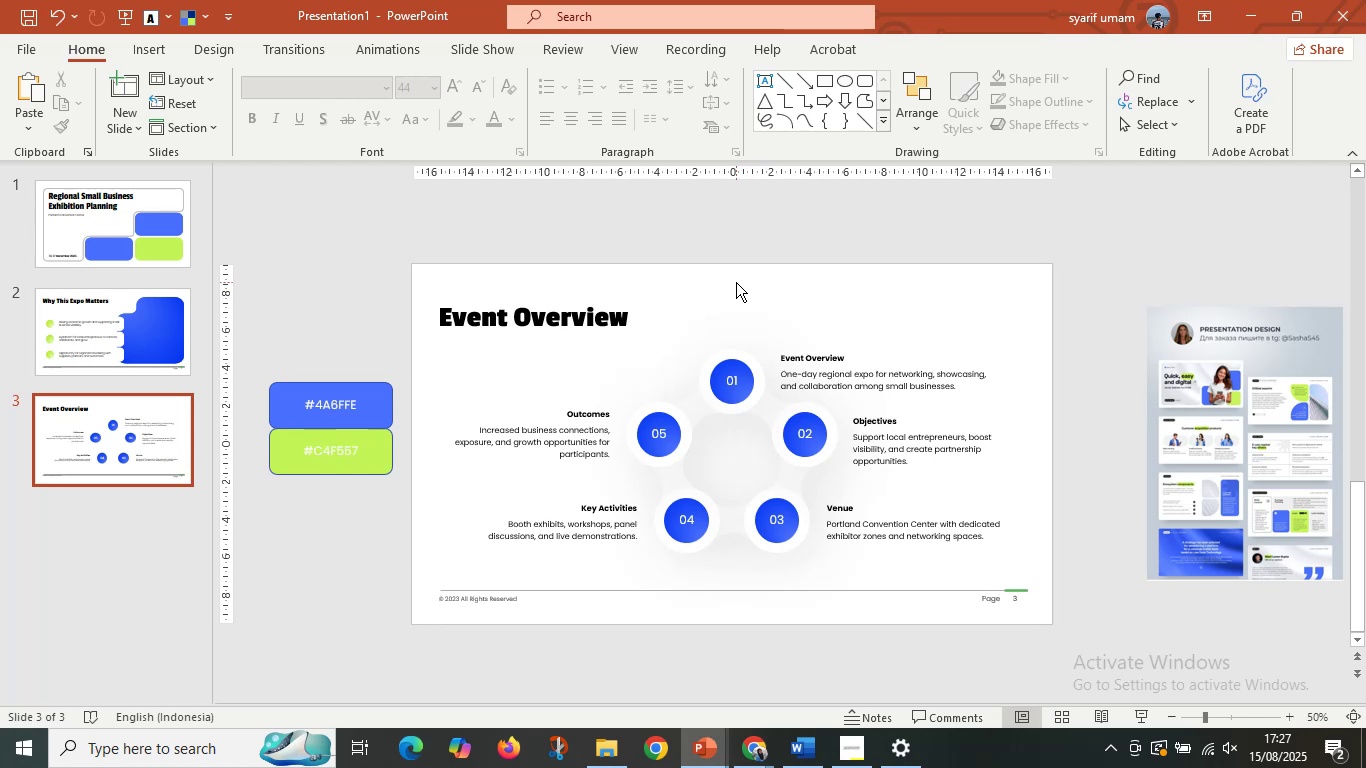 
double_click([443, 303])
 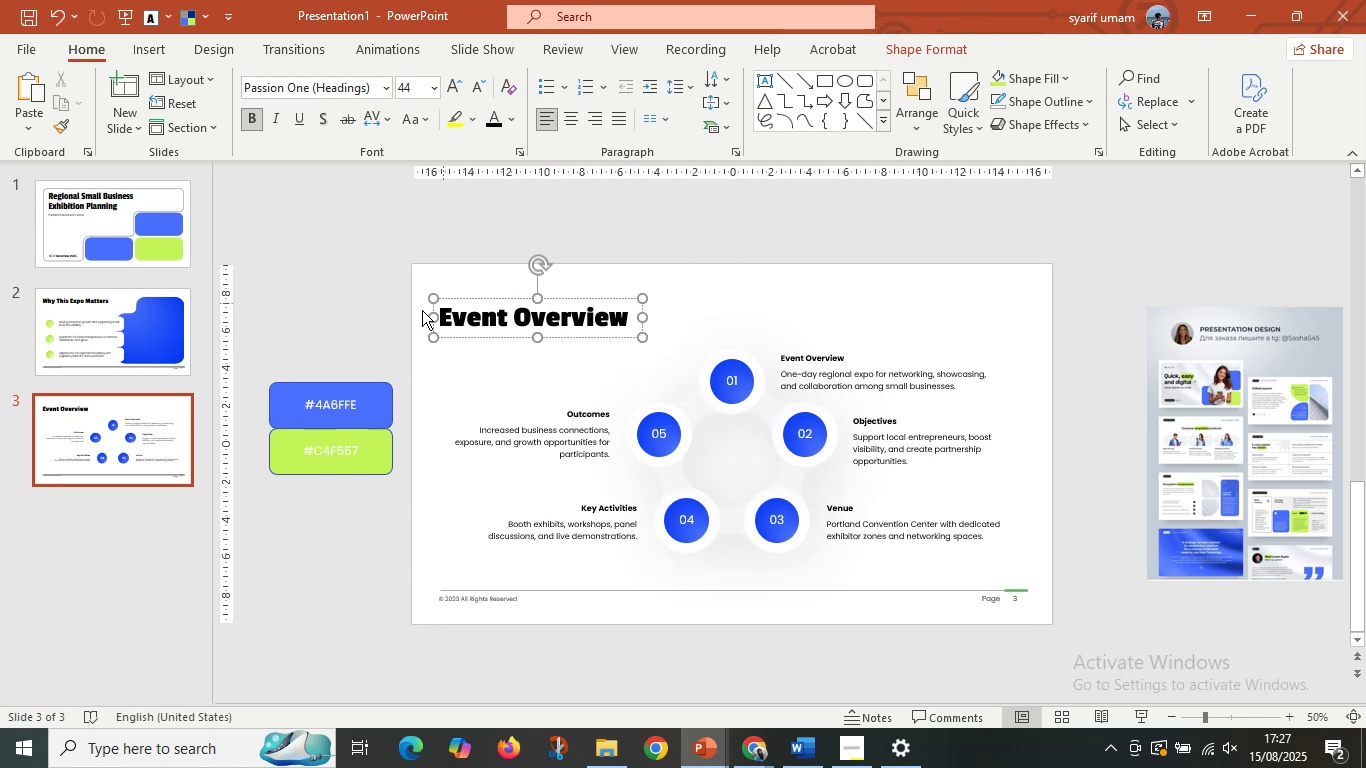 
left_click([422, 310])
 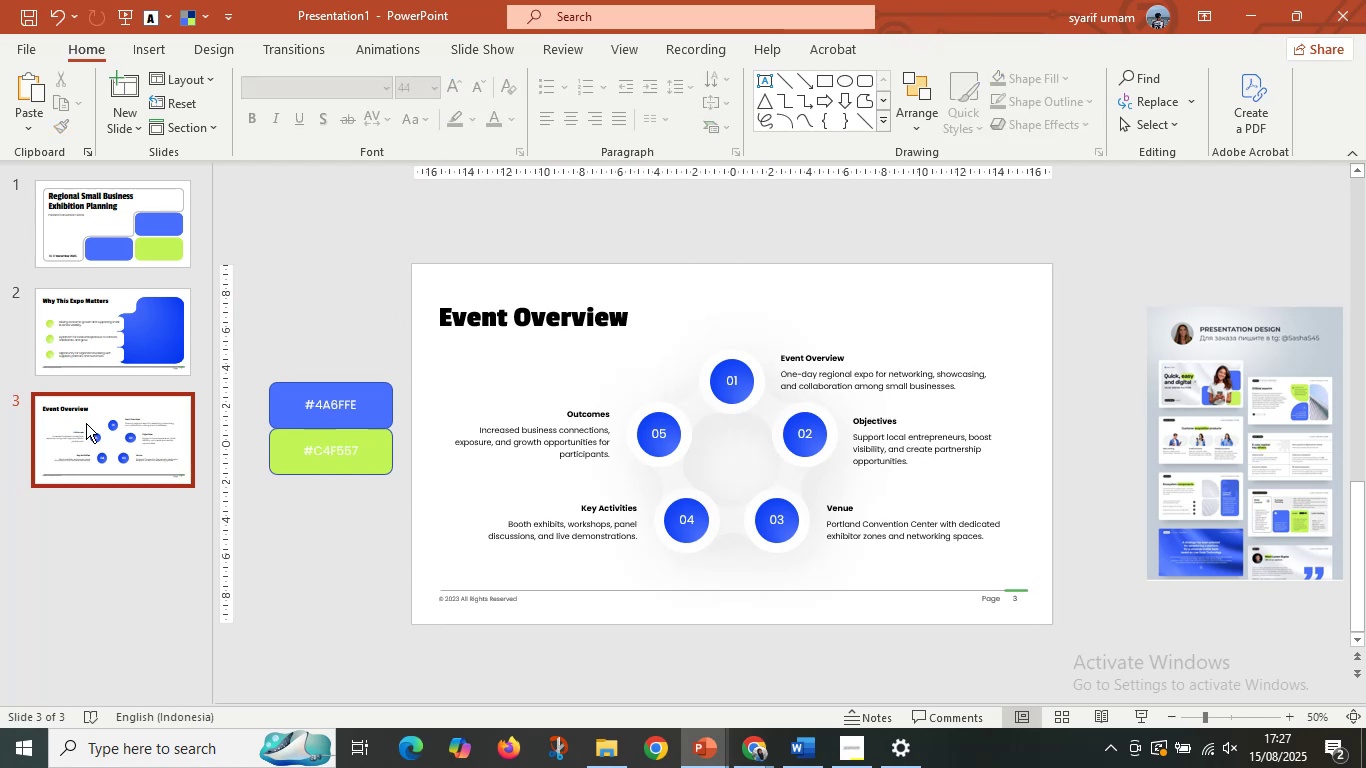 
left_click([90, 423])
 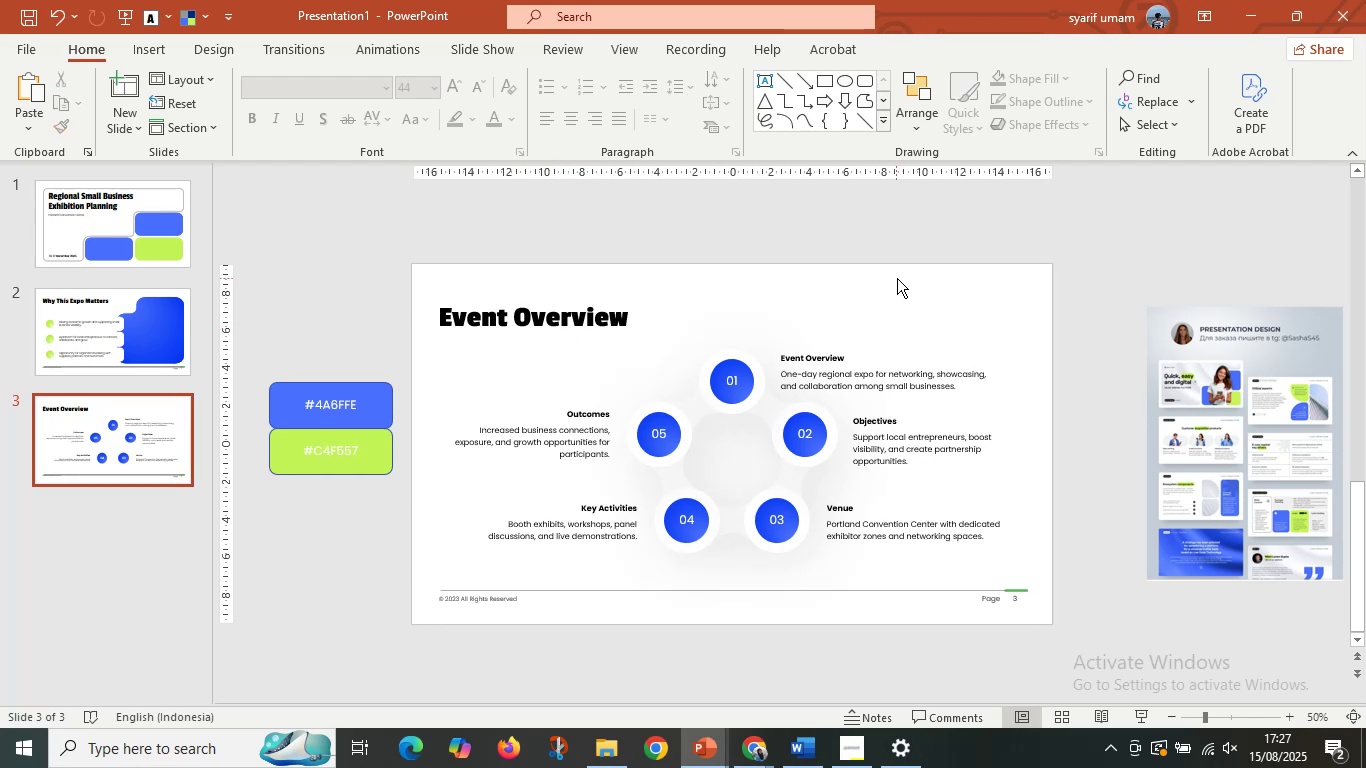 
wait(6.82)
 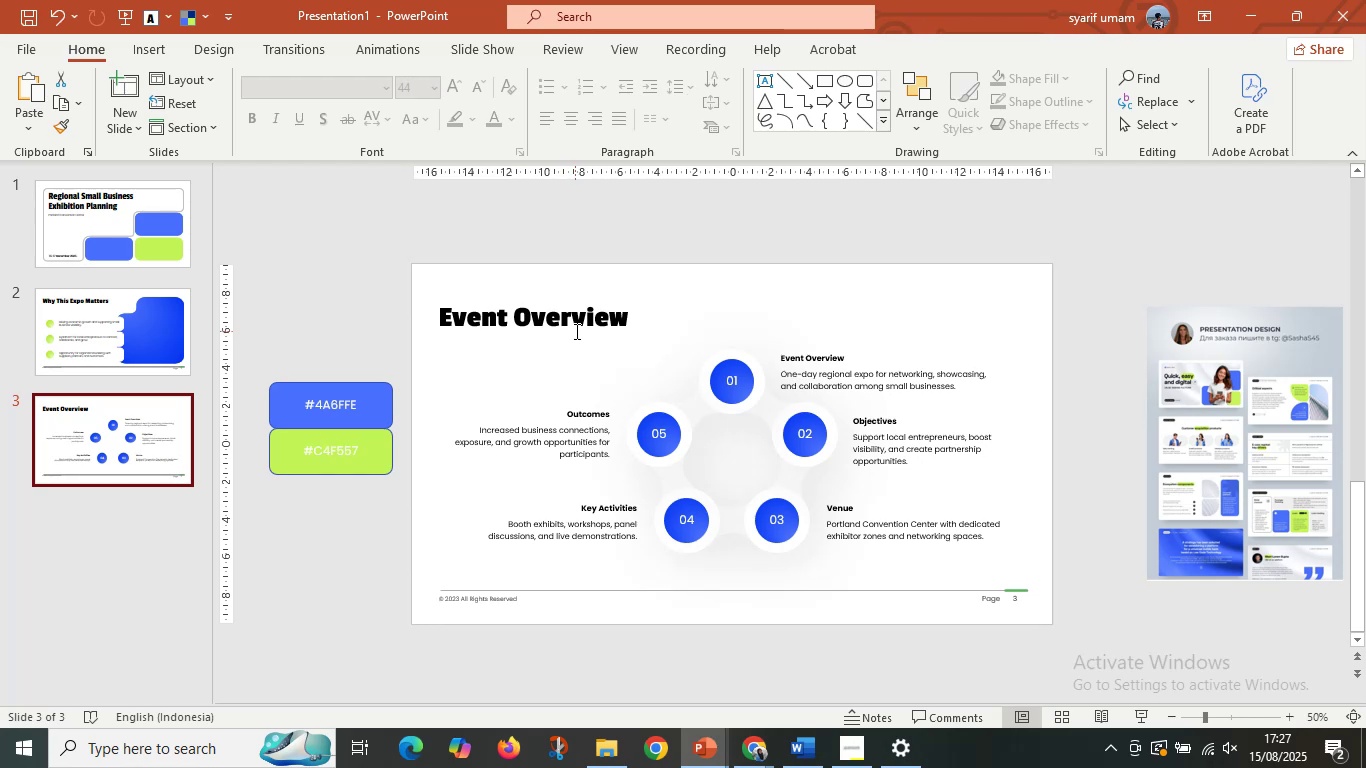 
left_click_drag(start_coordinate=[1255, 437], to_coordinate=[725, 426])
 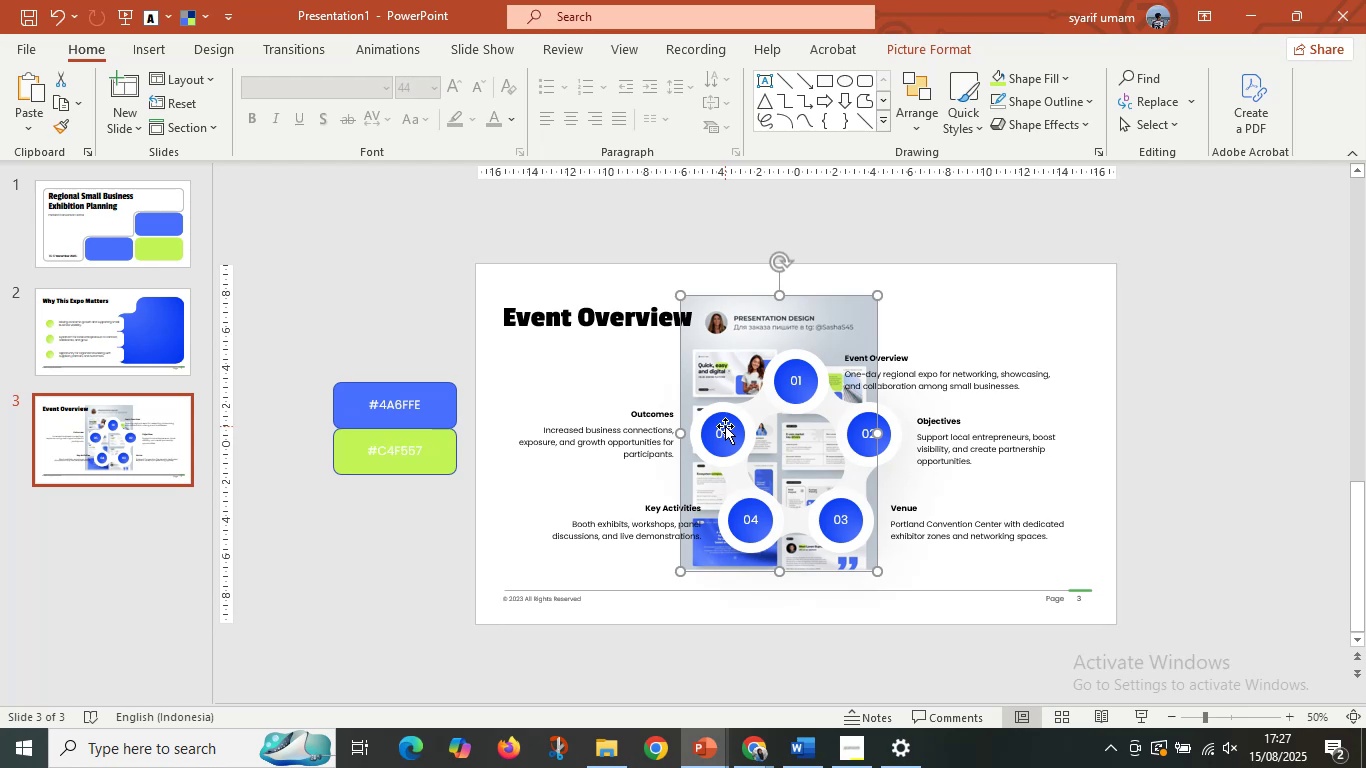 
wait(9.74)
 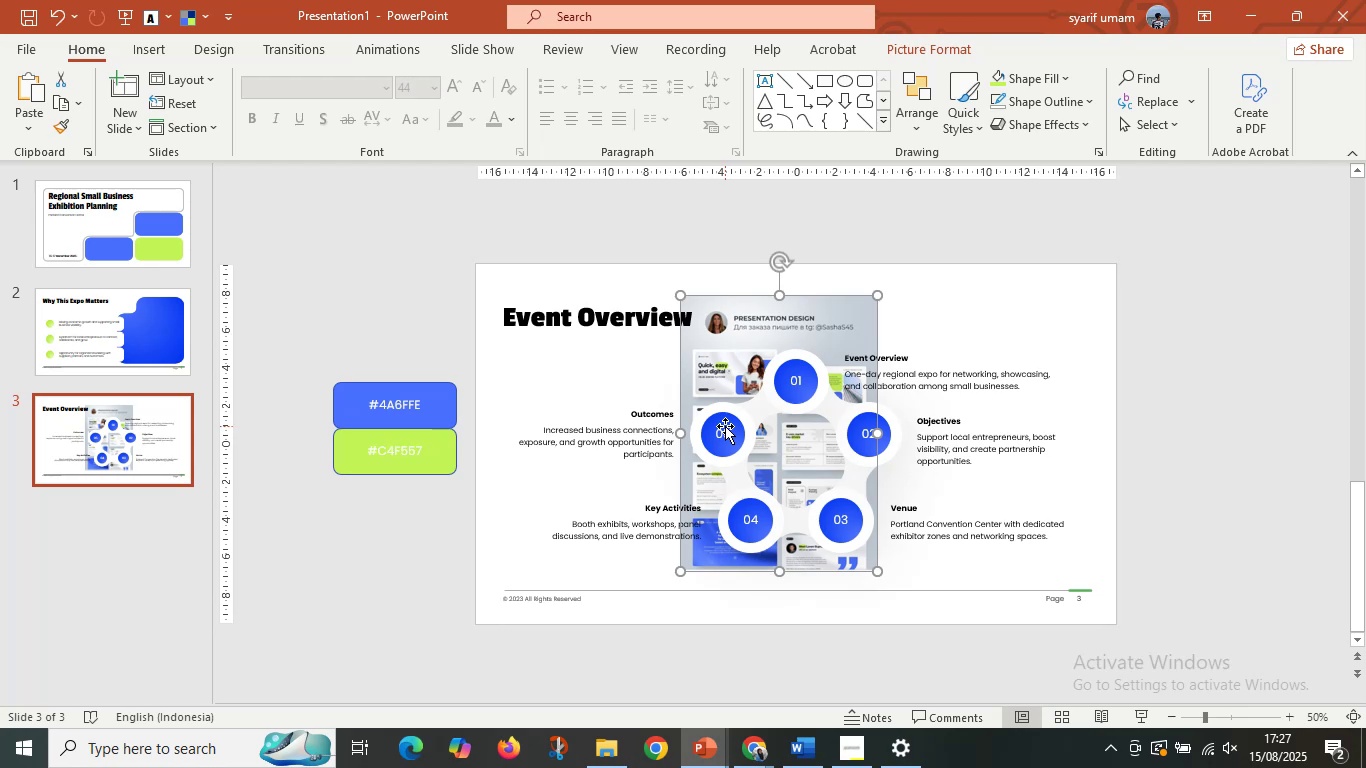 
double_click([871, 302])
 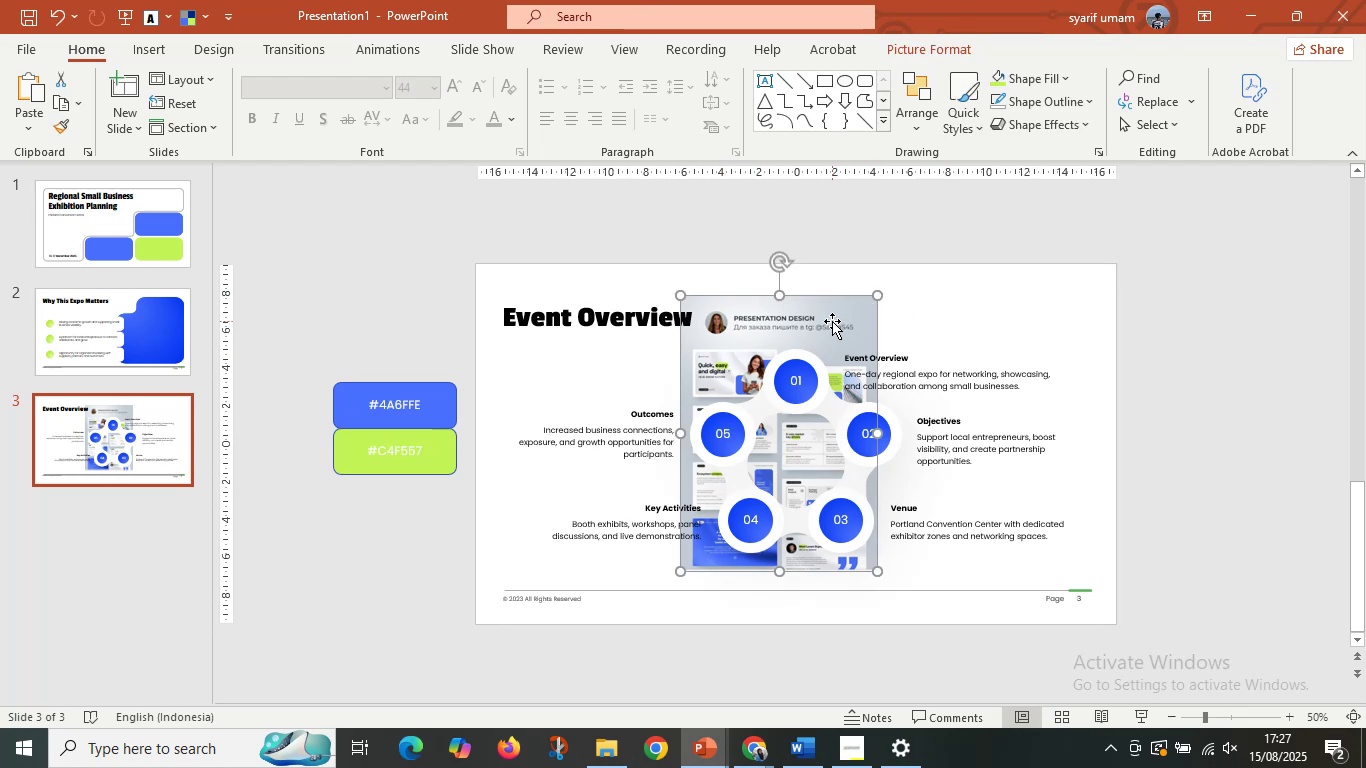 
left_click_drag(start_coordinate=[832, 321], to_coordinate=[1238, 319])
 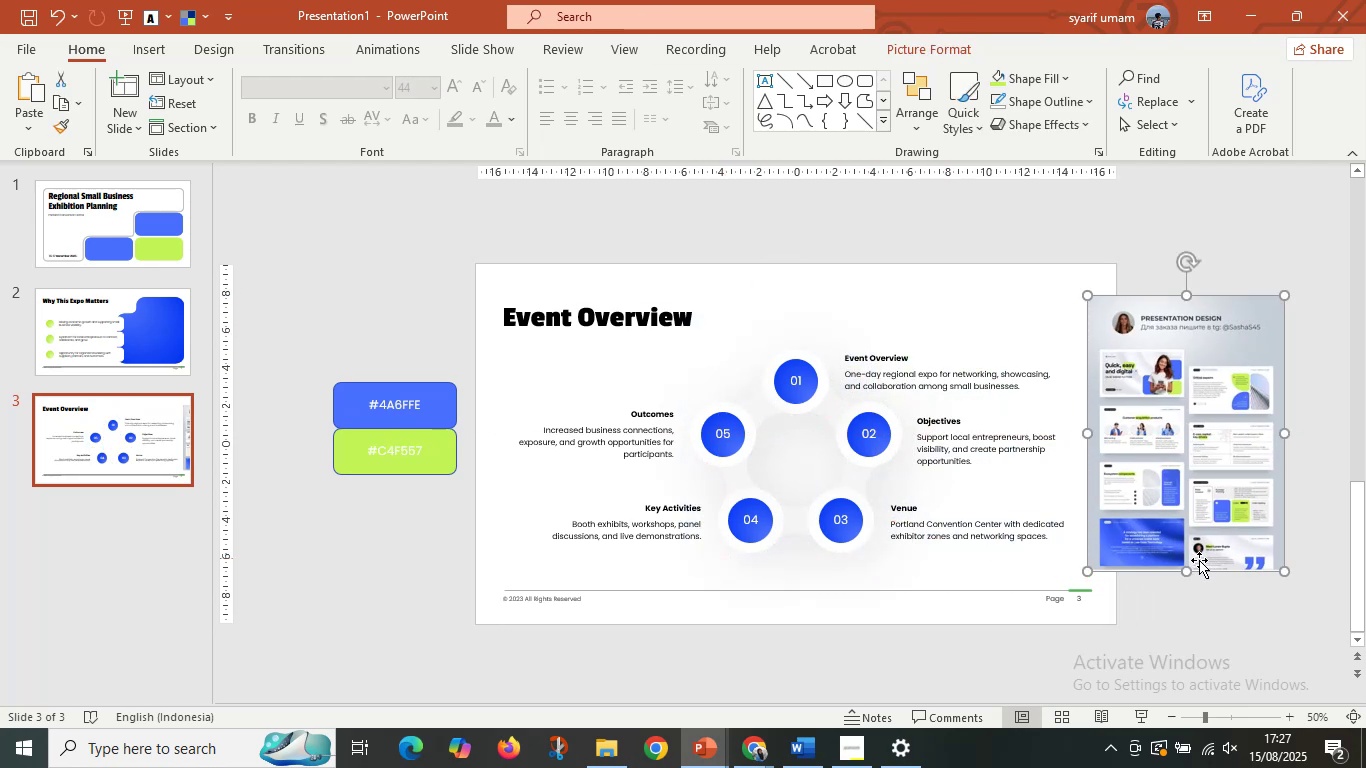 
left_click([1199, 560])
 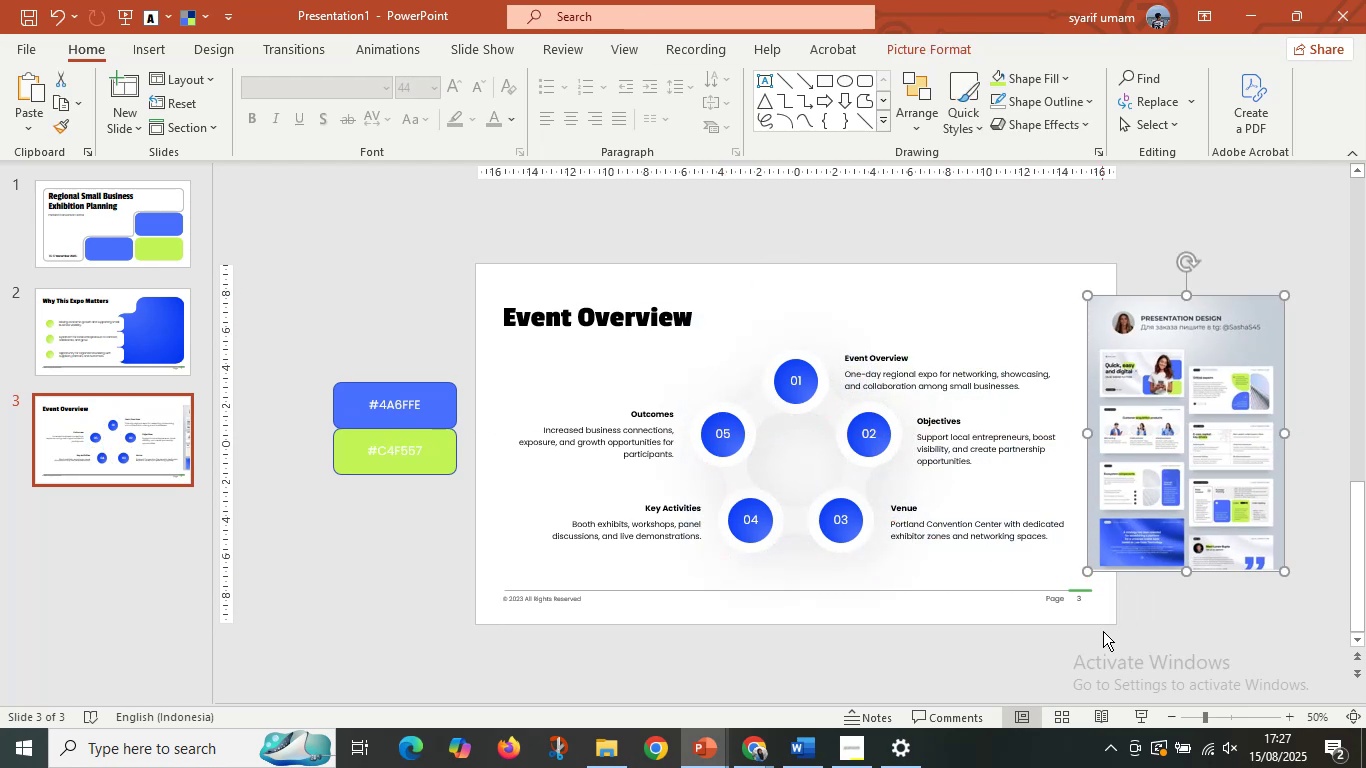 
left_click([1103, 631])
 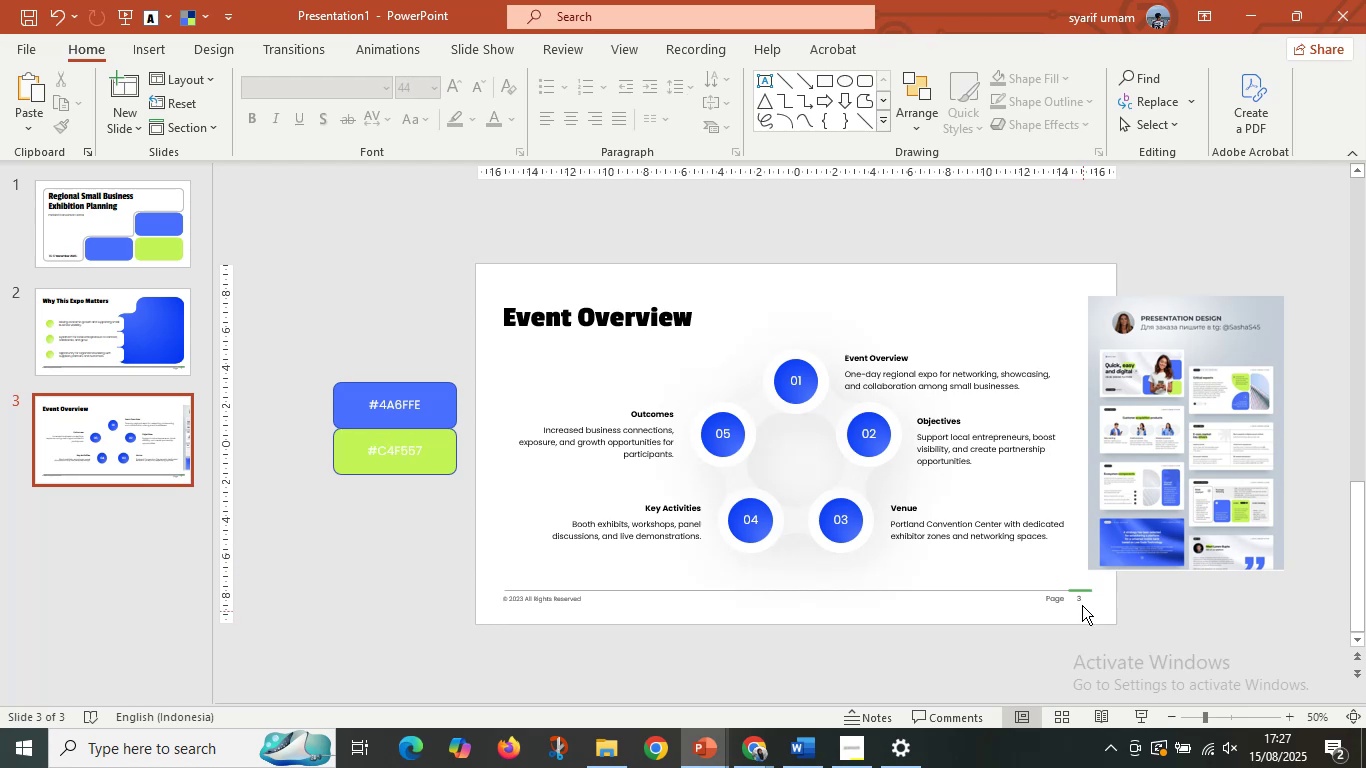 
left_click([1085, 597])
 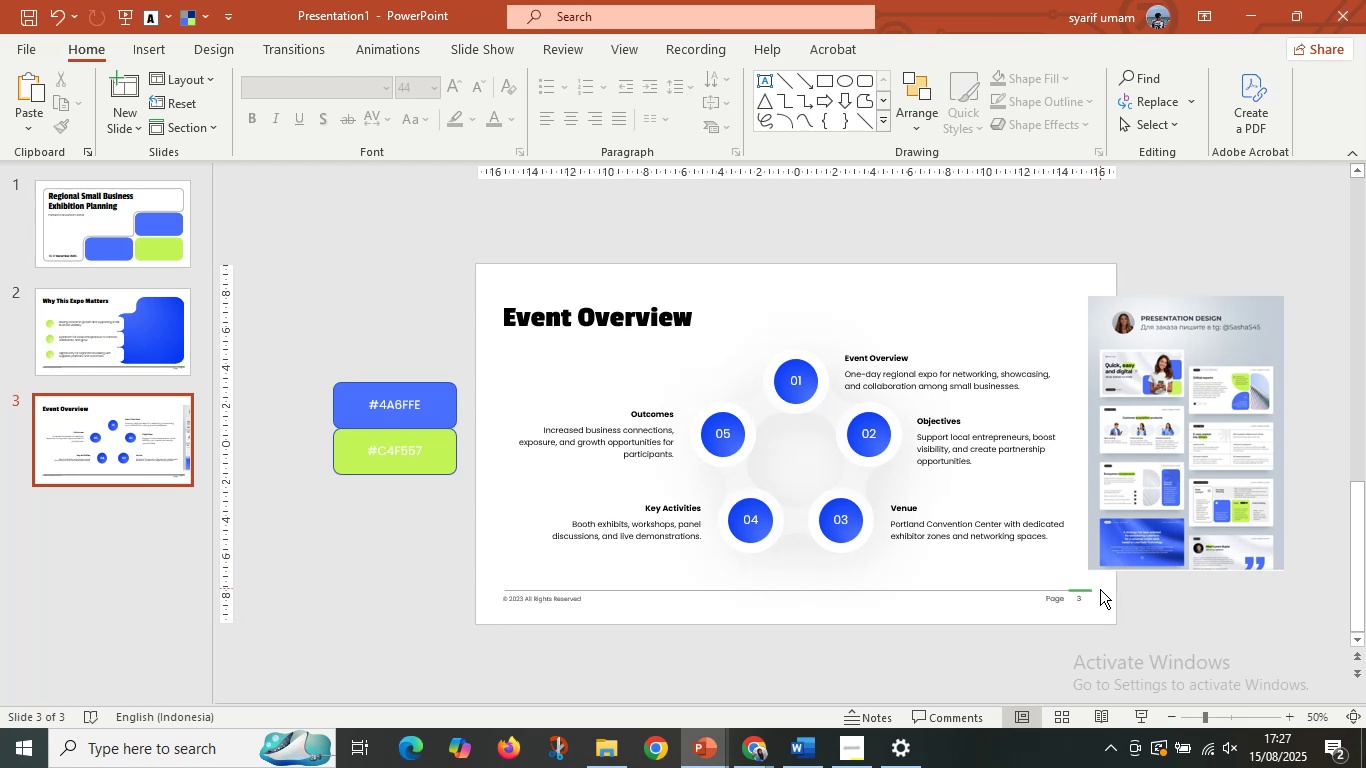 
left_click_drag(start_coordinate=[1100, 588], to_coordinate=[868, 647])
 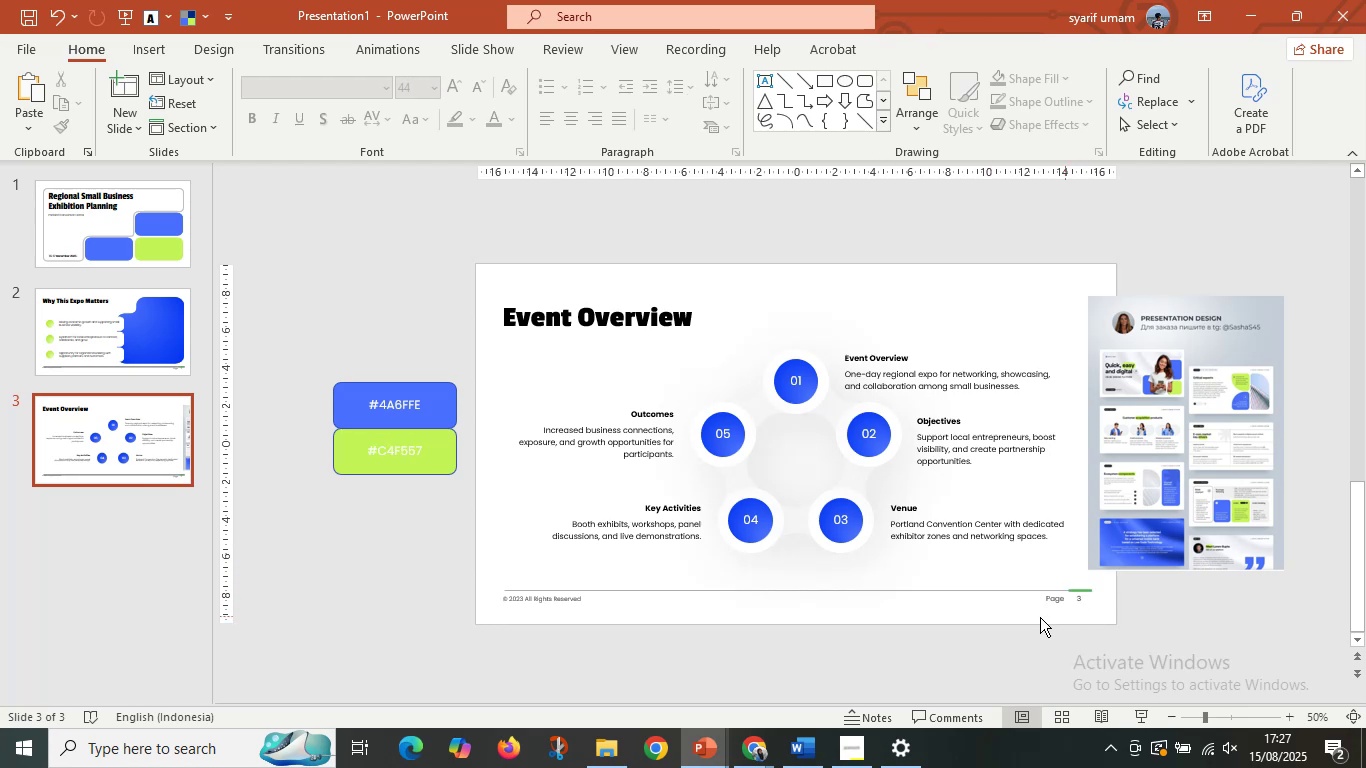 
left_click_drag(start_coordinate=[922, 632], to_coordinate=[520, 620])
 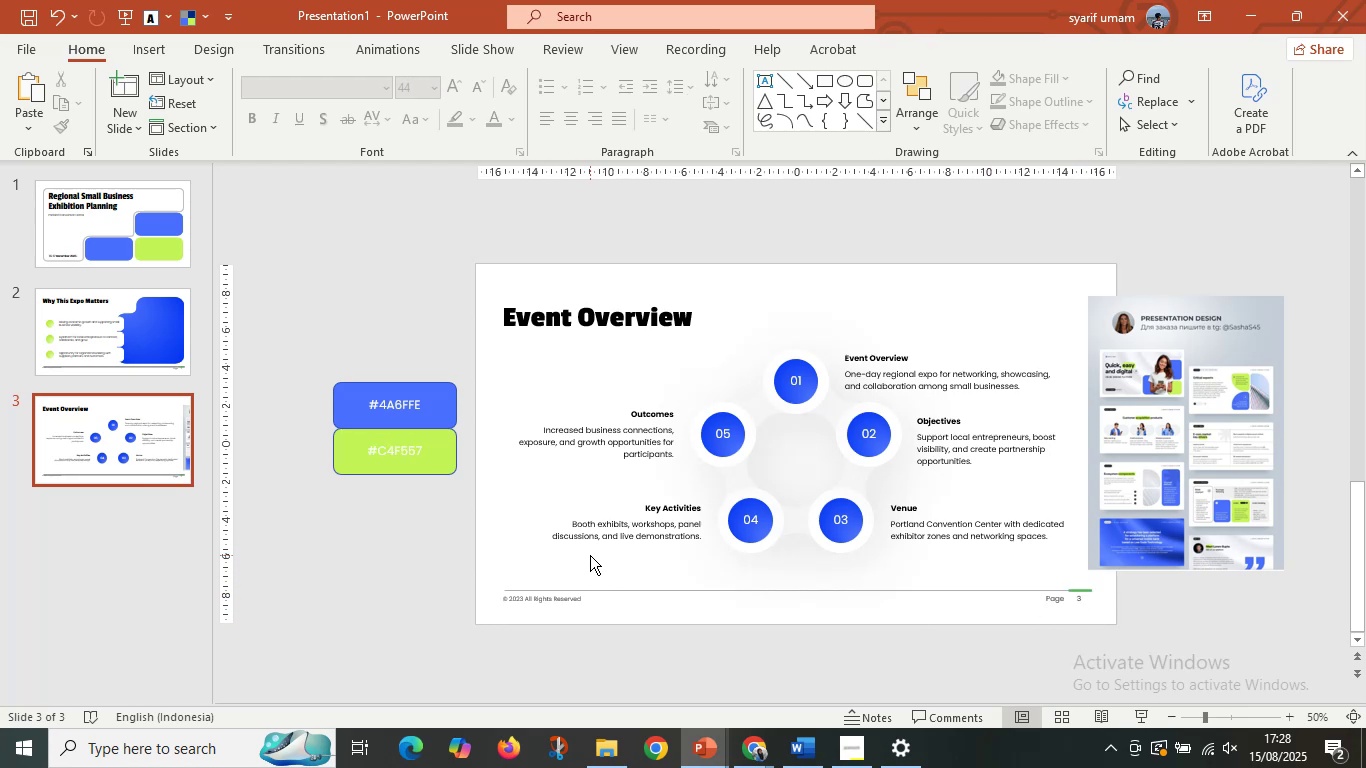 
left_click_drag(start_coordinate=[755, 647], to_coordinate=[755, 652])
 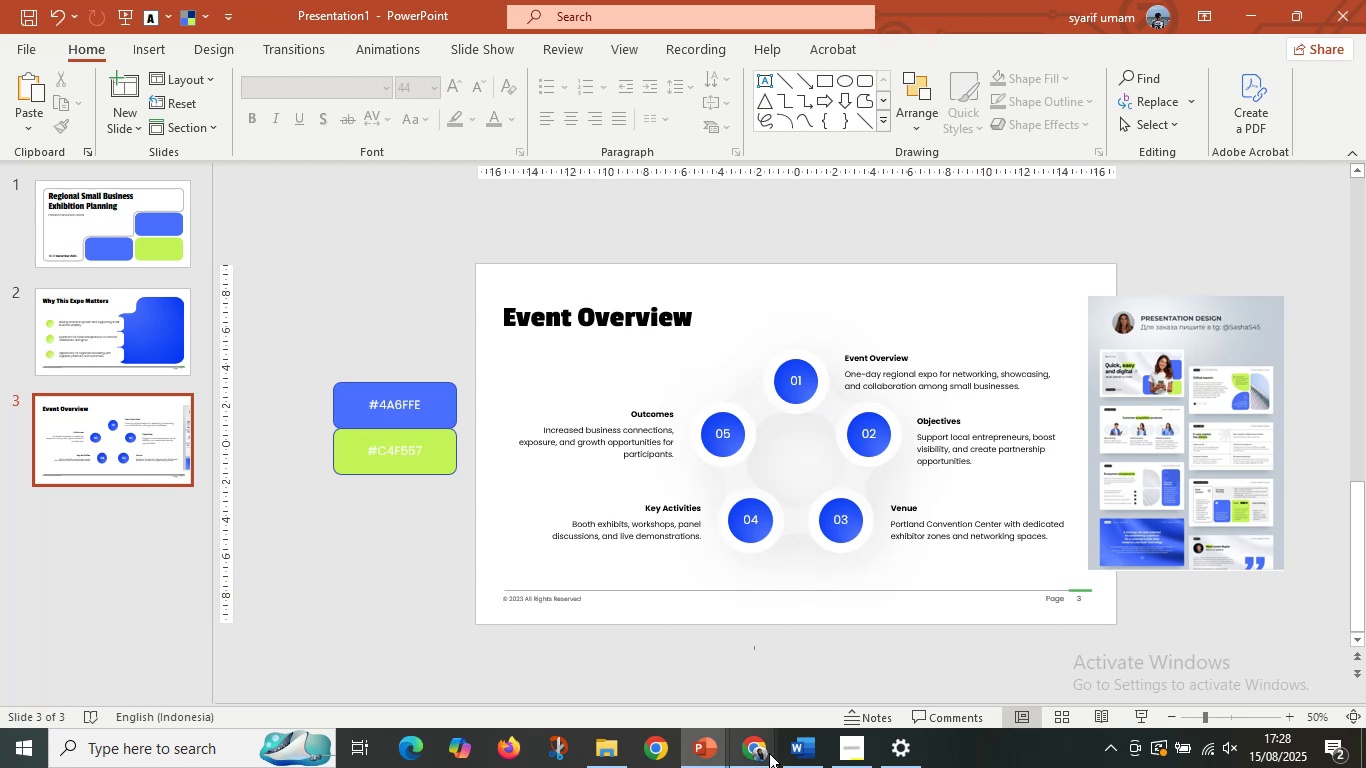 
left_click([769, 756])
 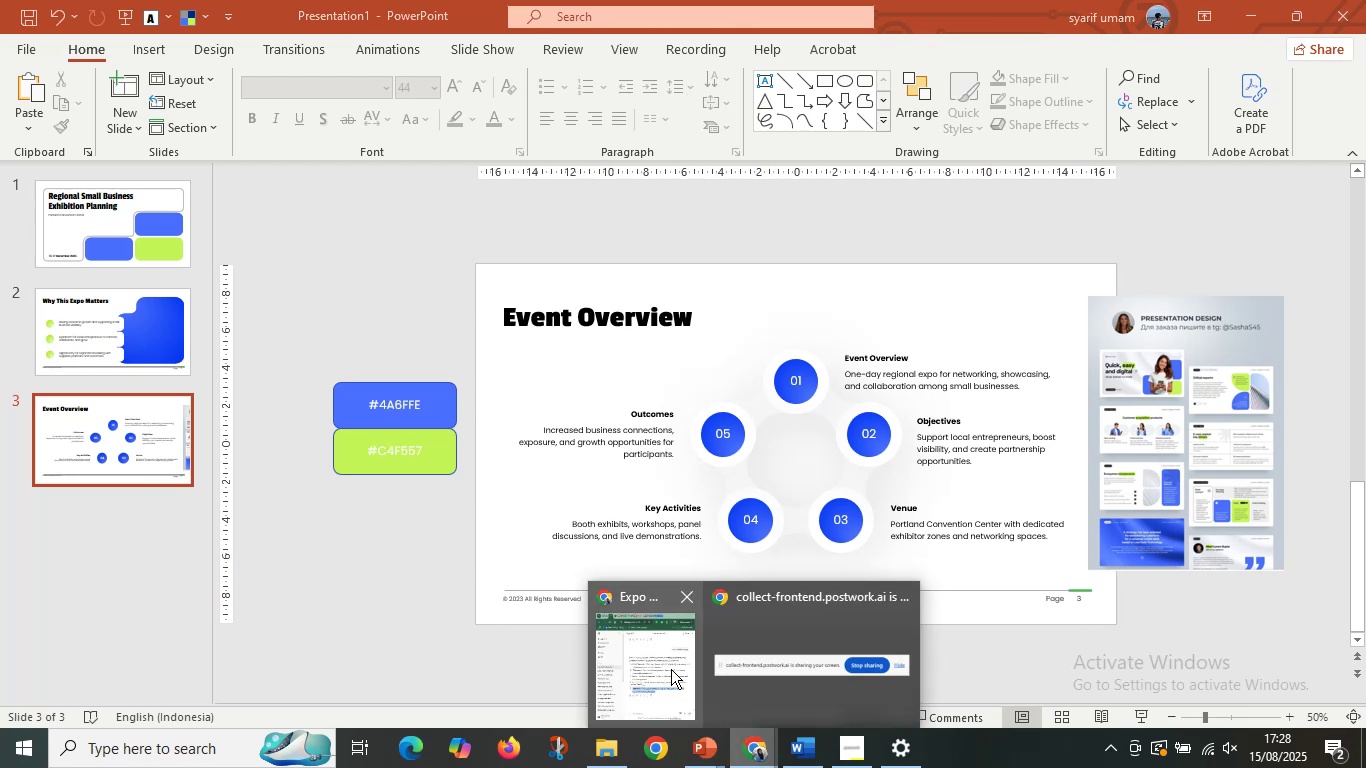 
left_click([671, 669])
 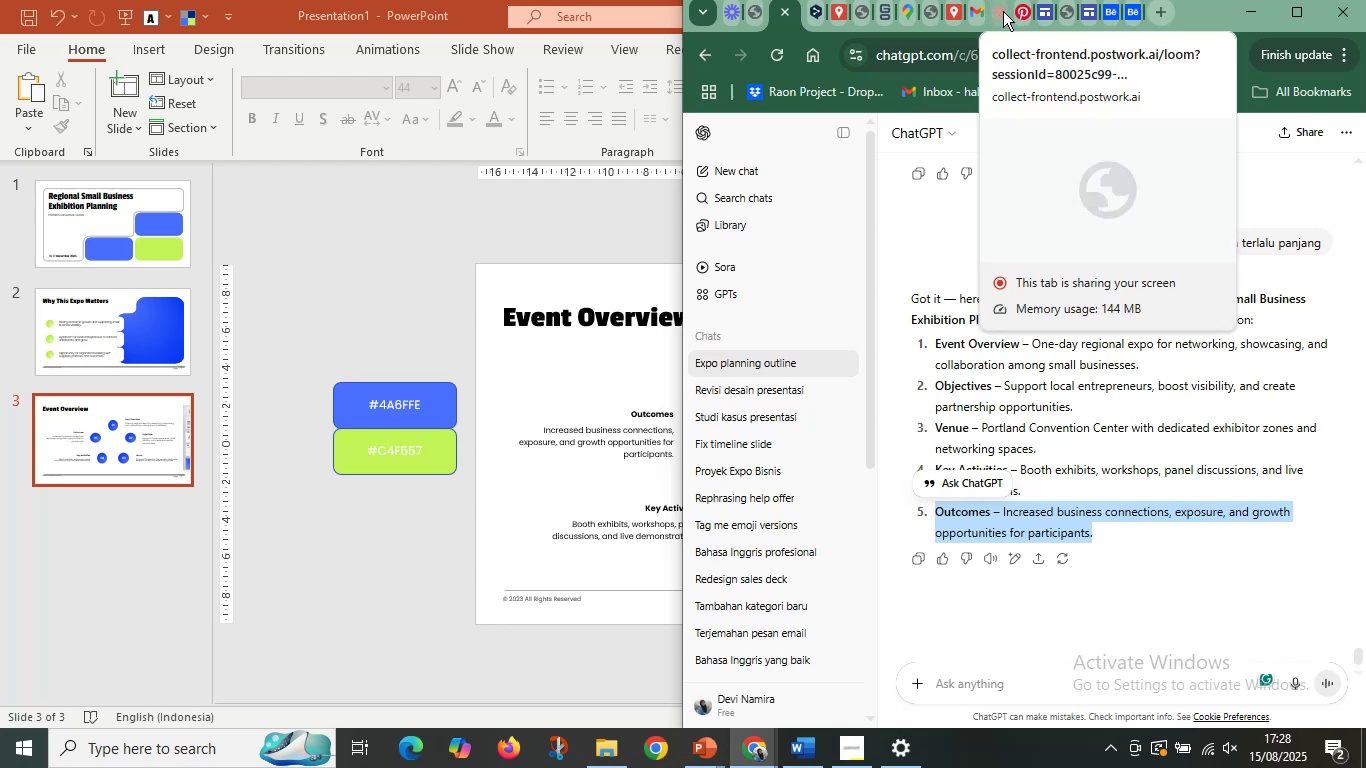 
left_click([999, 15])
 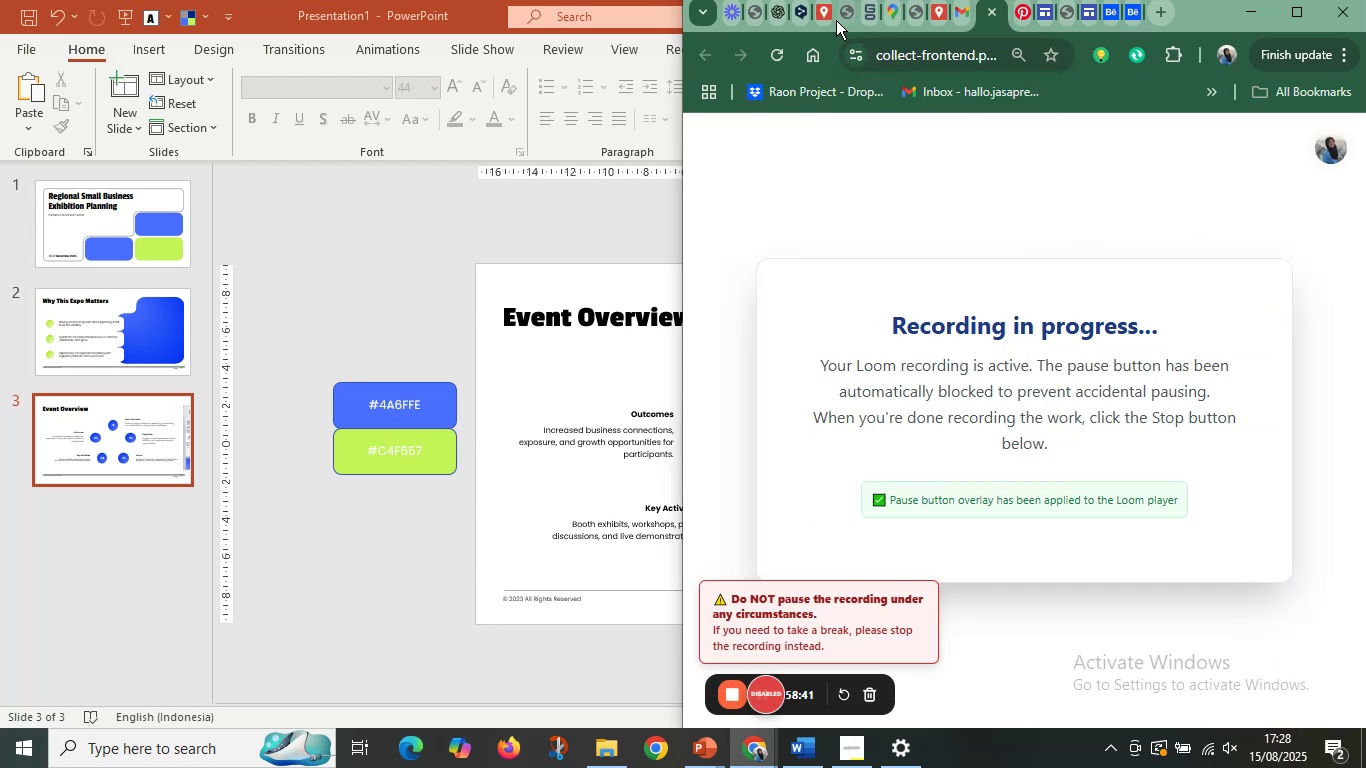 
left_click([824, 16])
 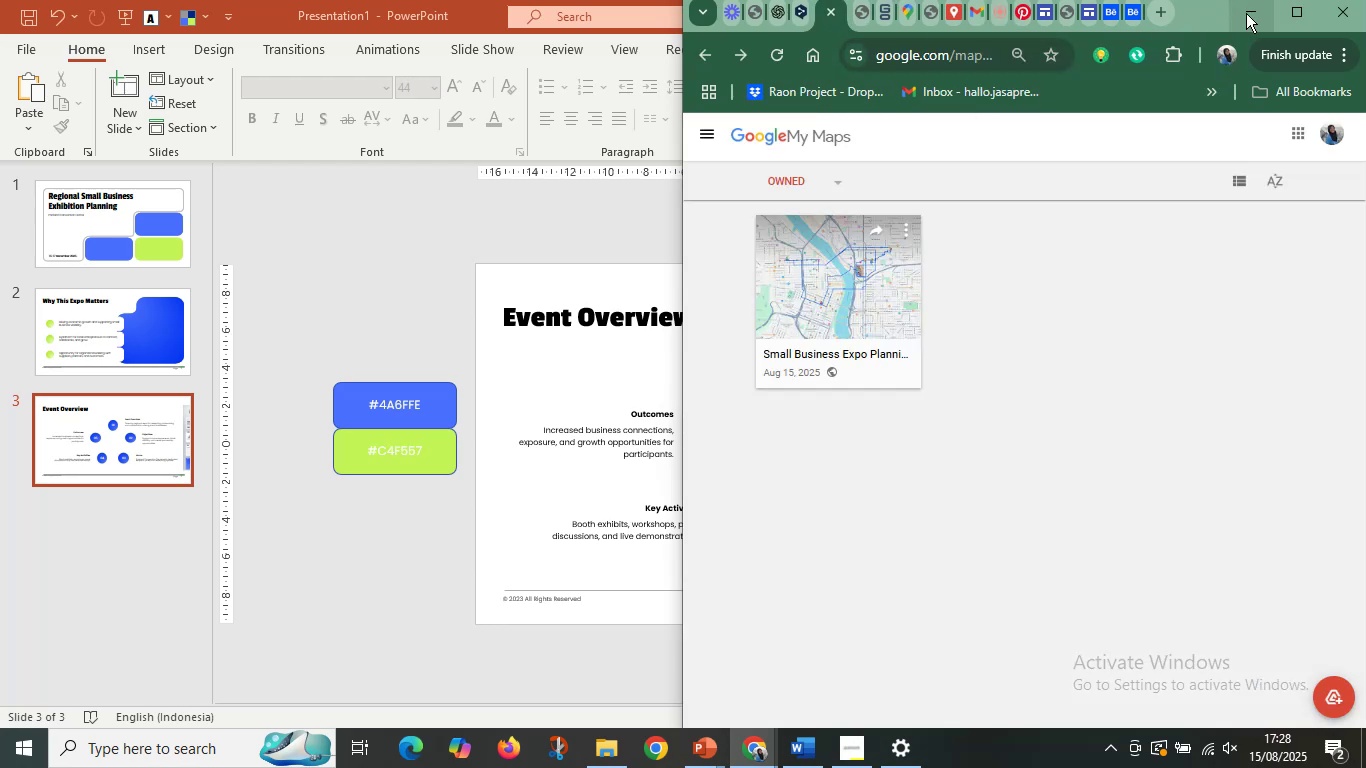 
left_click([506, 248])
 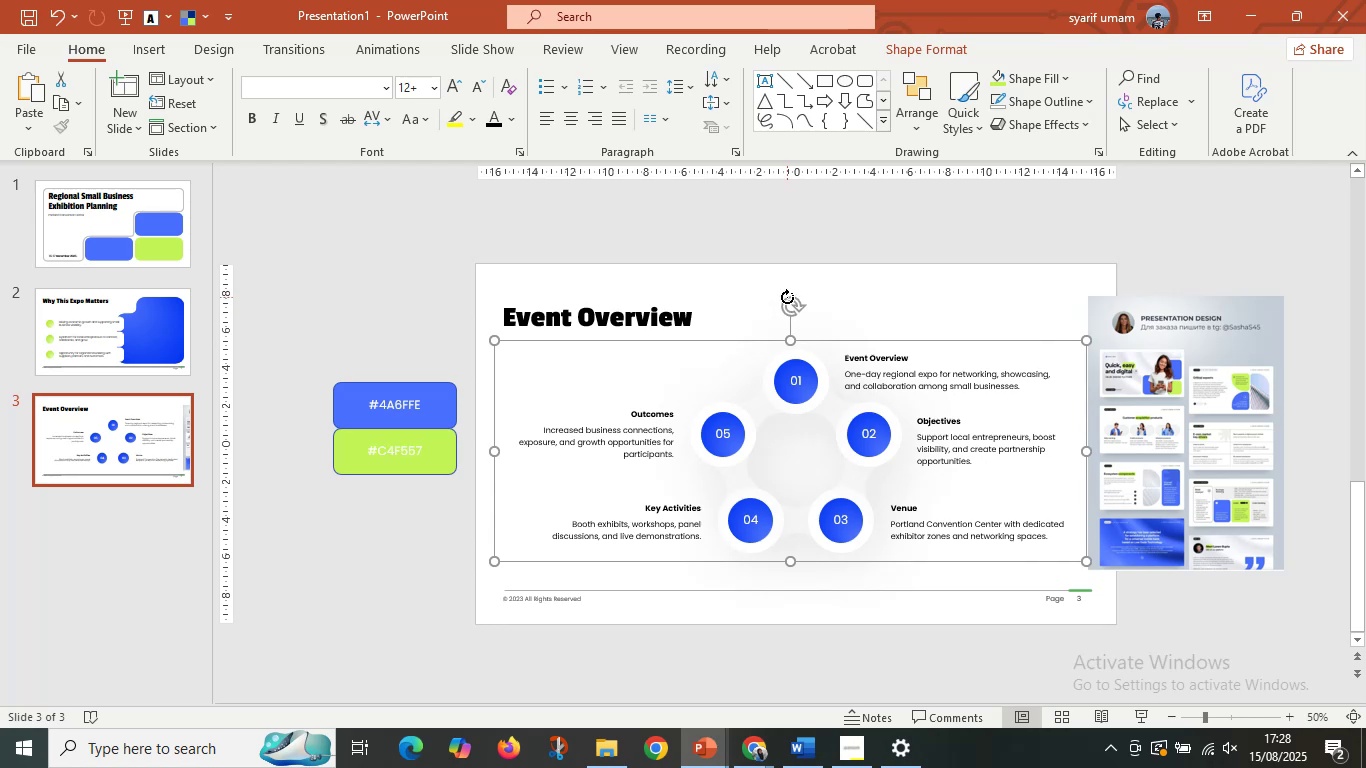 
wait(21.1)
 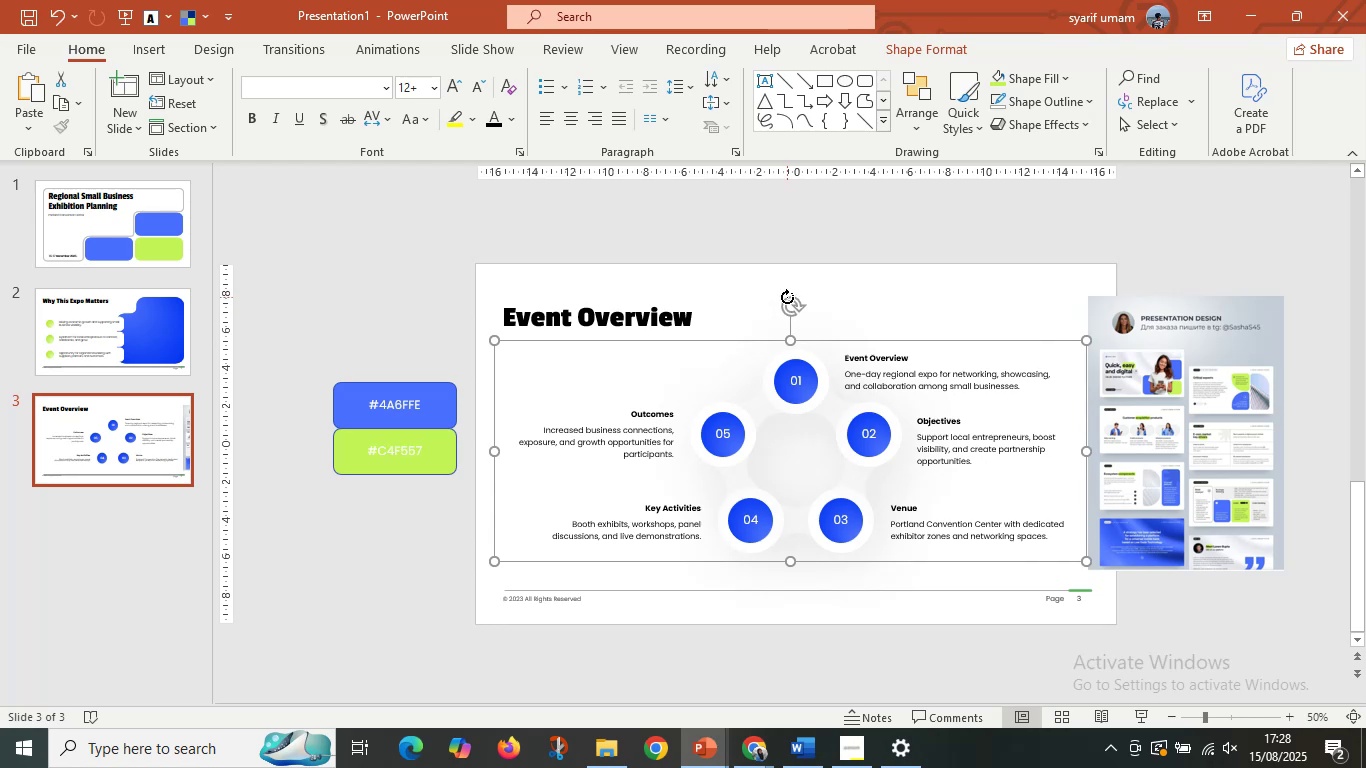 
left_click([711, 231])
 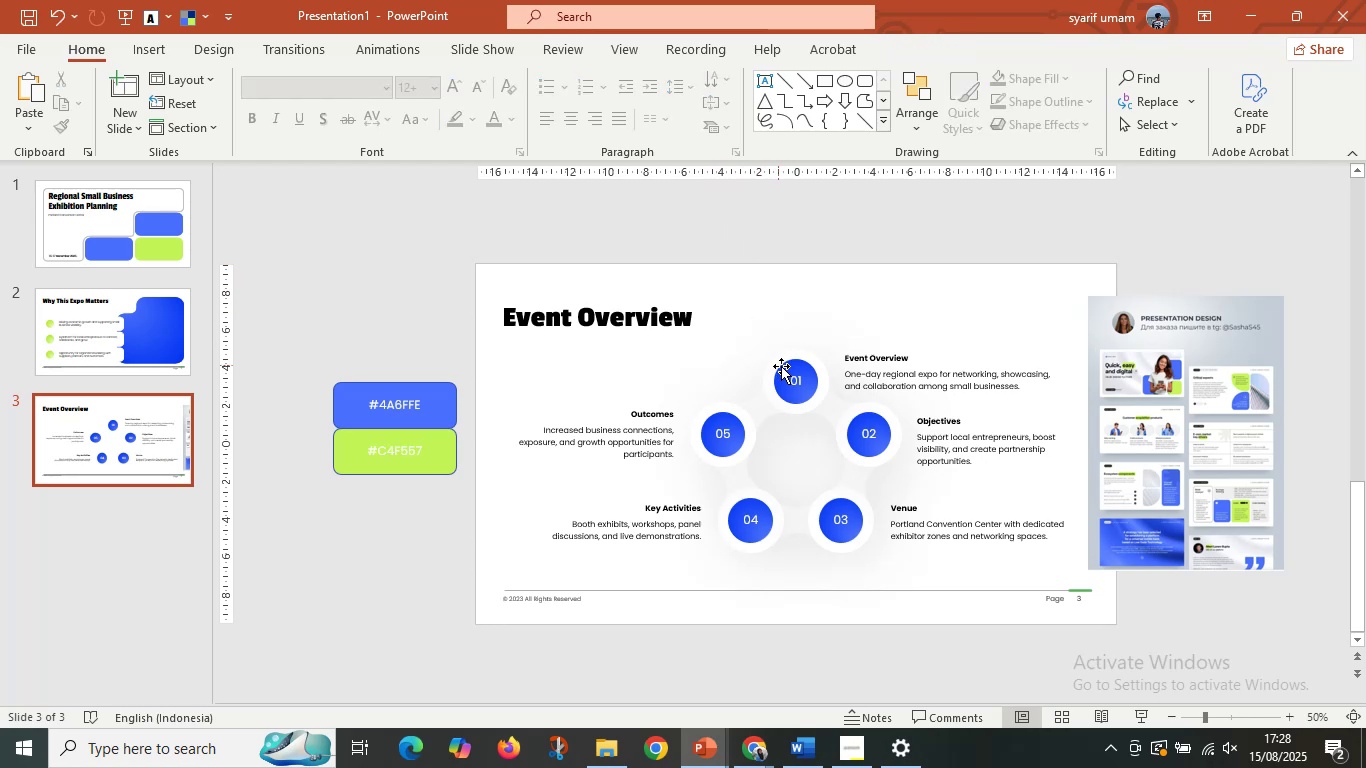 
left_click([781, 366])
 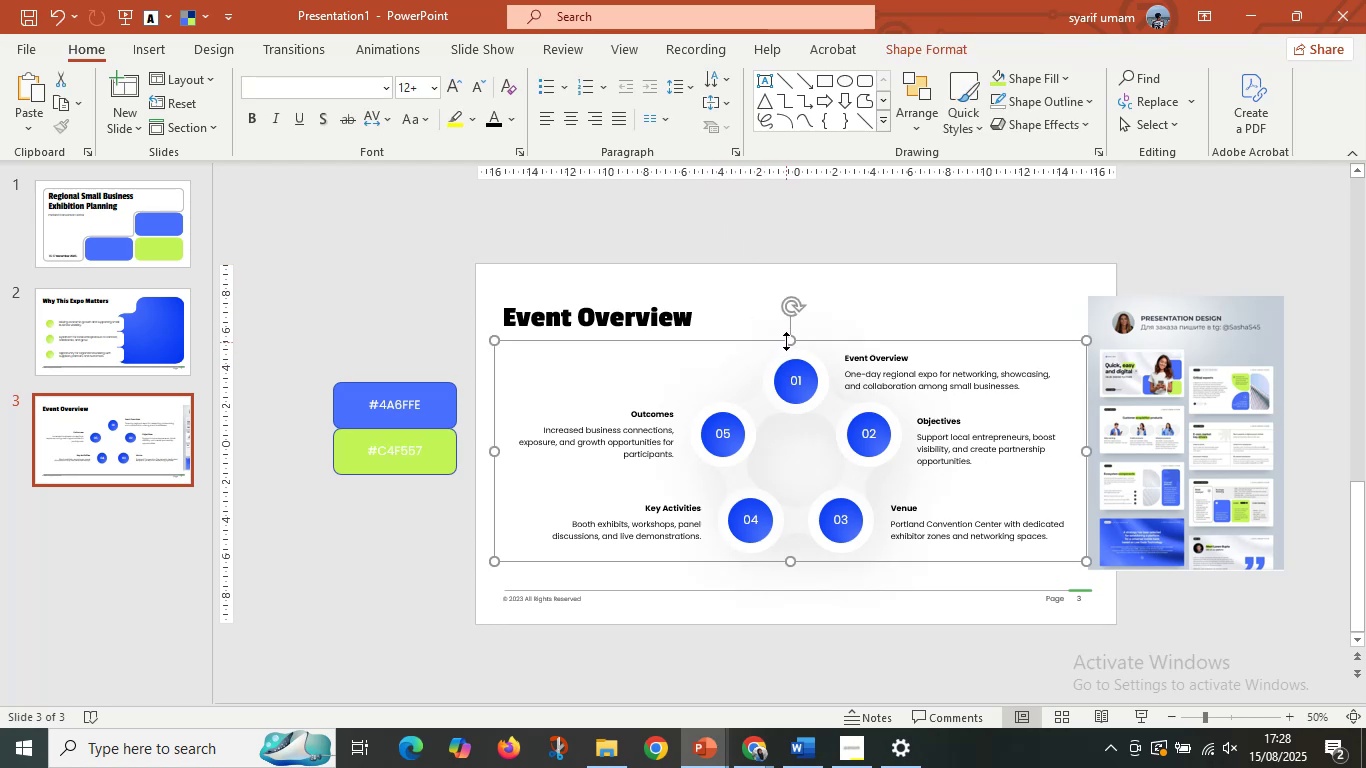 
left_click_drag(start_coordinate=[786, 341], to_coordinate=[786, 200])
 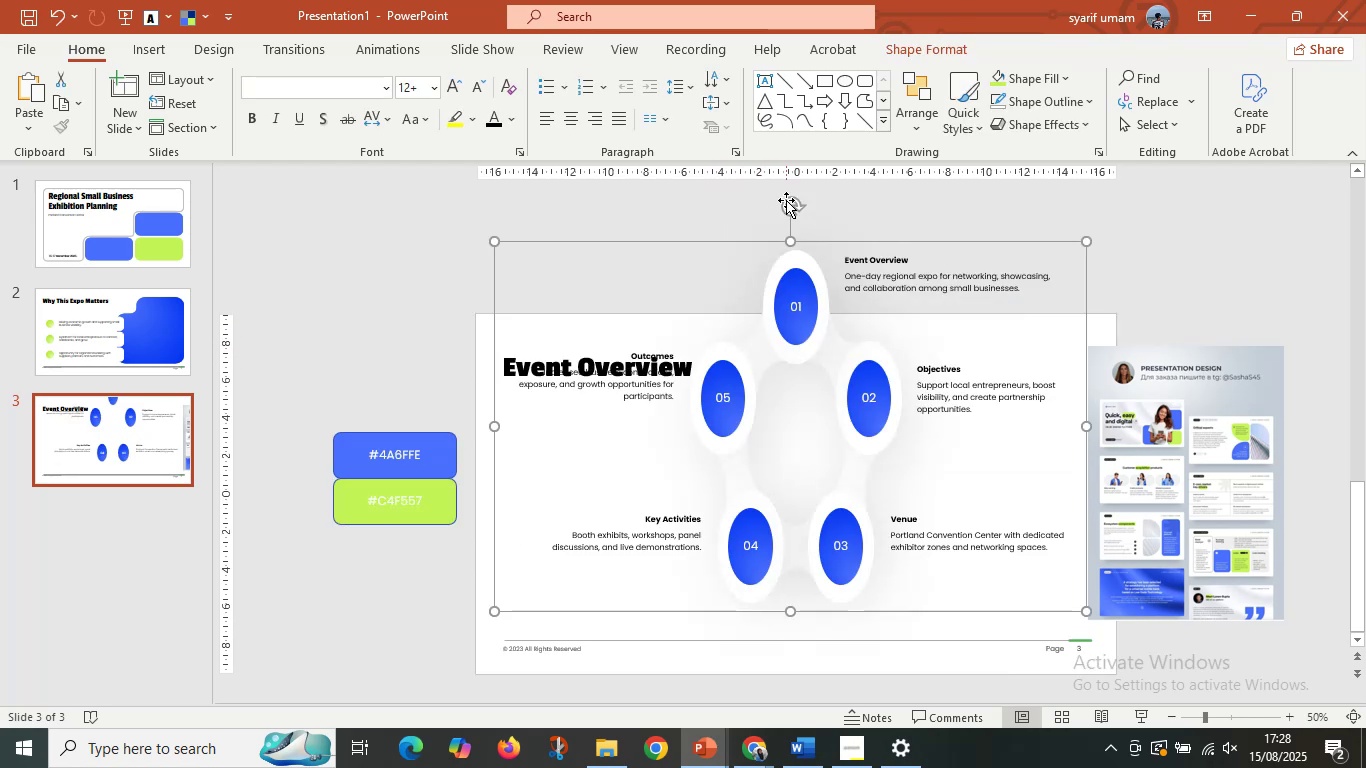 
key(Control+Z)
 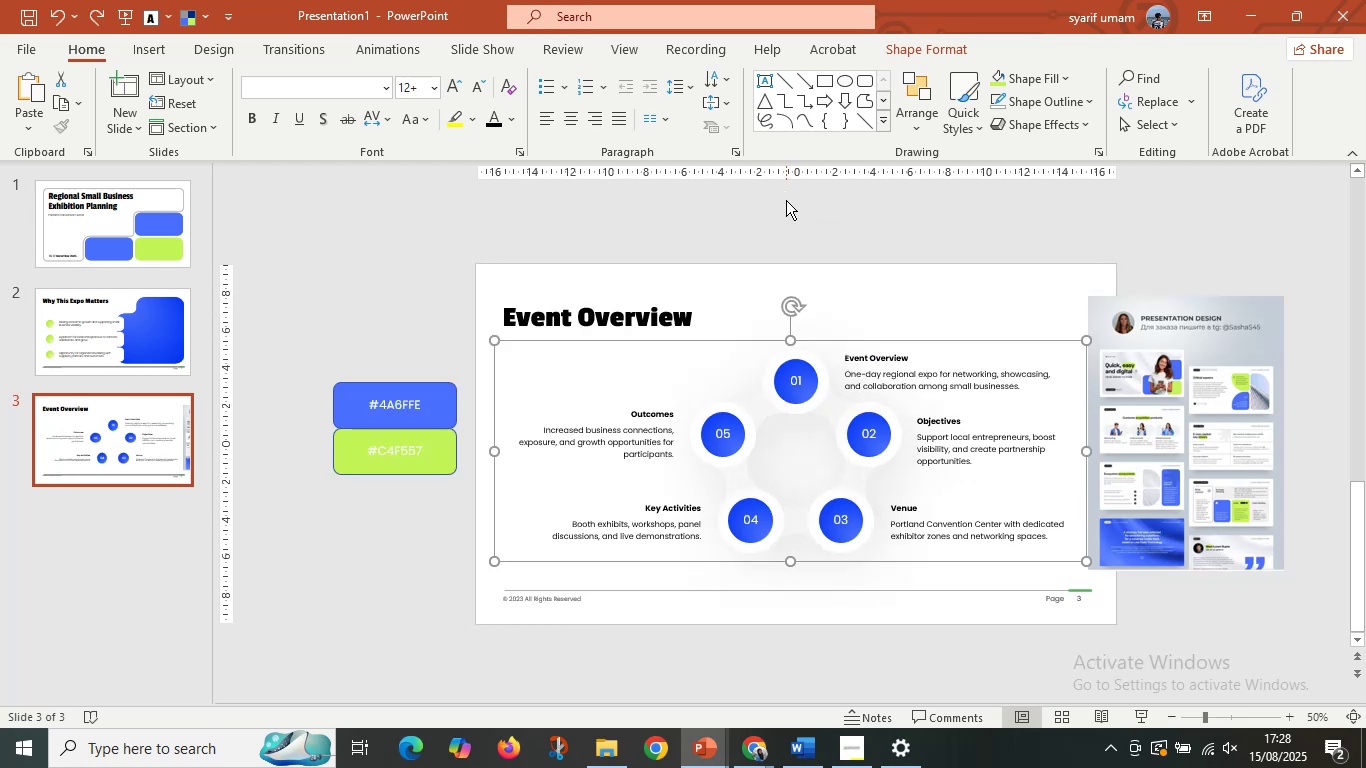 
left_click_drag(start_coordinate=[746, 499], to_coordinate=[657, 643])
 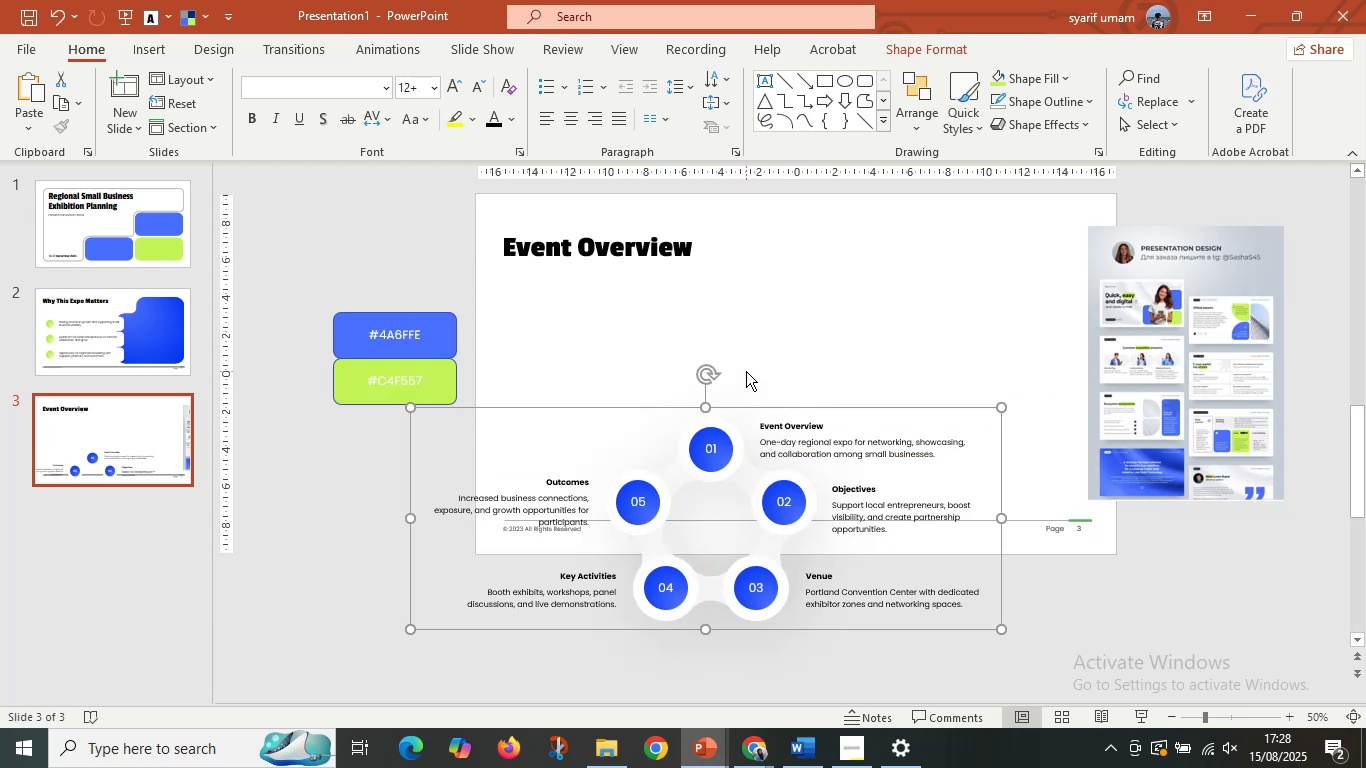 
key(Control+Z)
 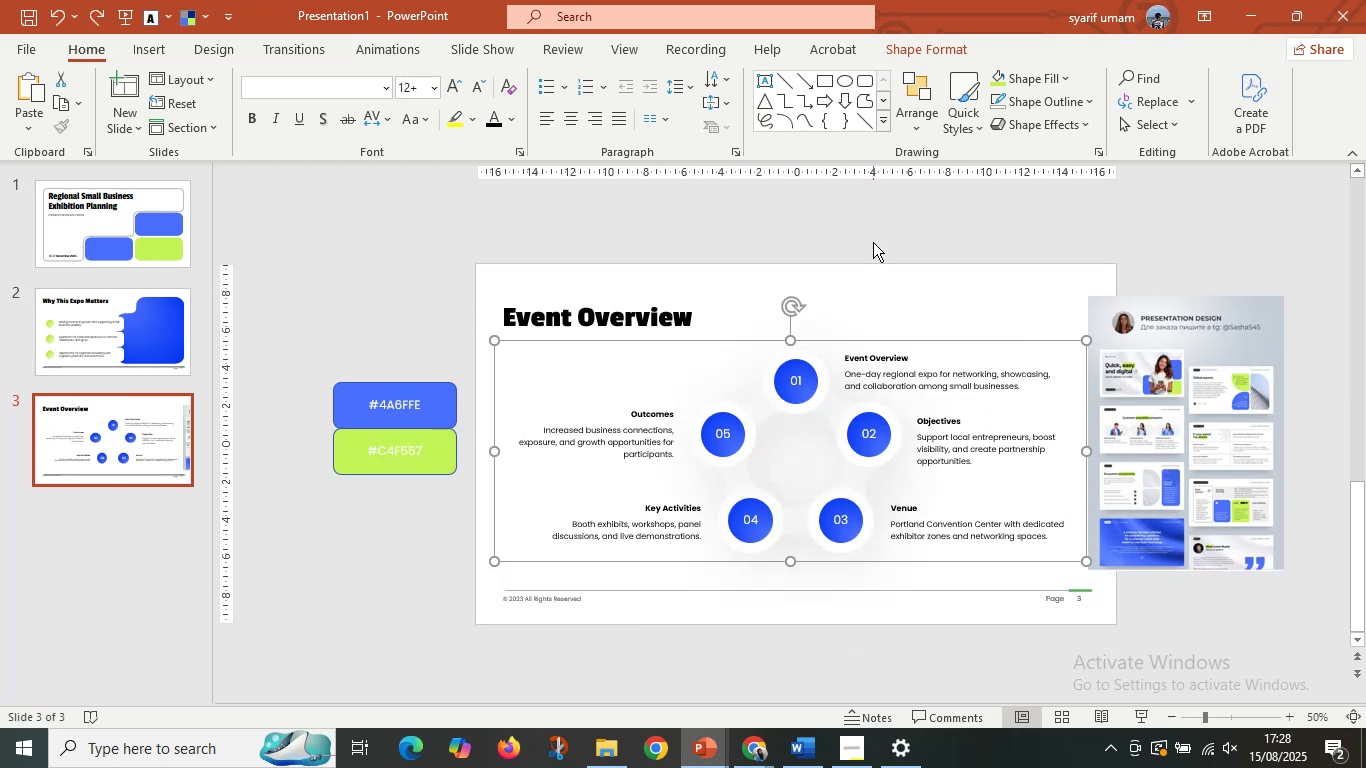 
left_click([873, 242])
 